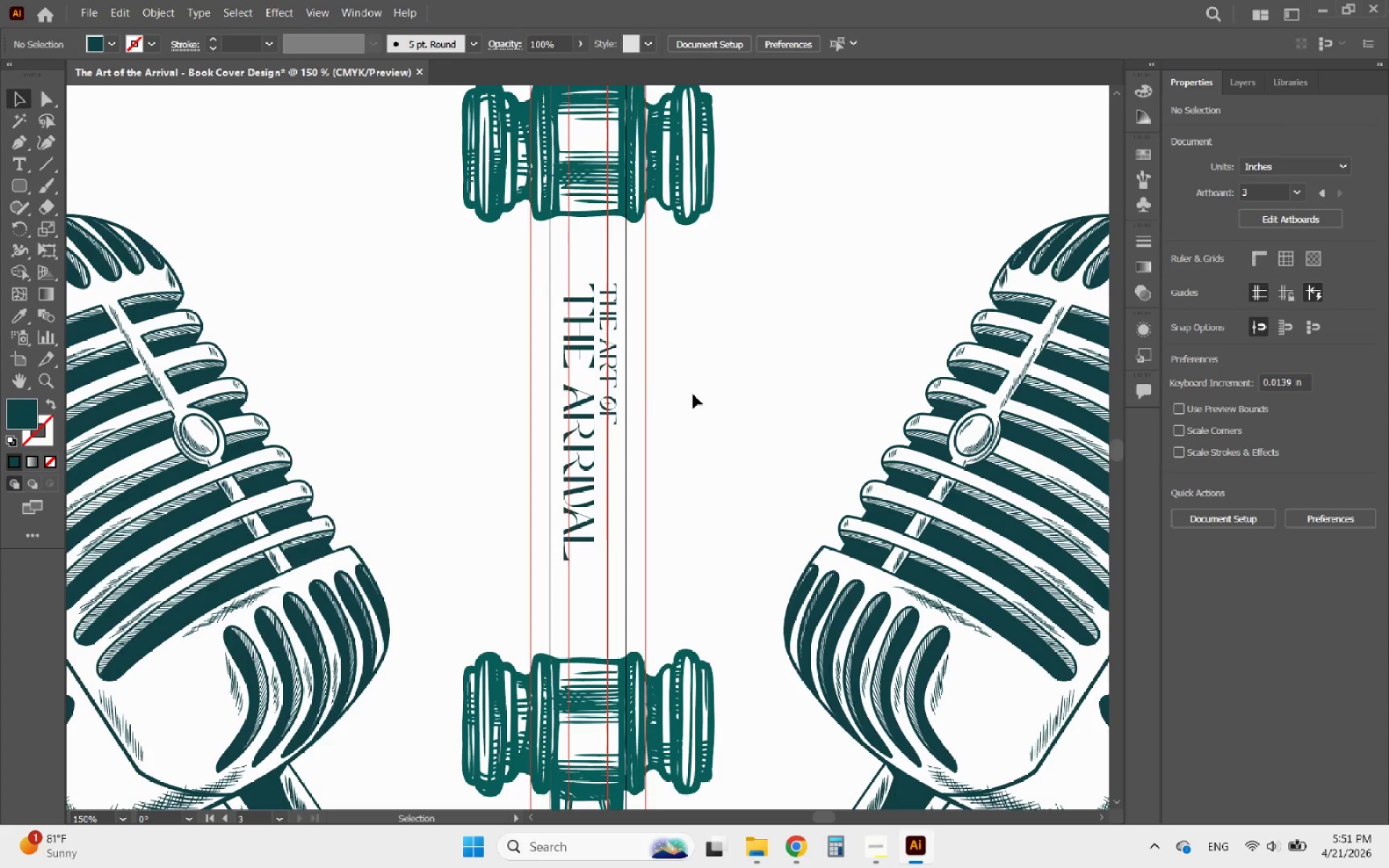 
hold_key(key=AltLeft, duration=1.19)
scroll: coordinate [682, 344], scroll_direction: down, amount: 3.0
 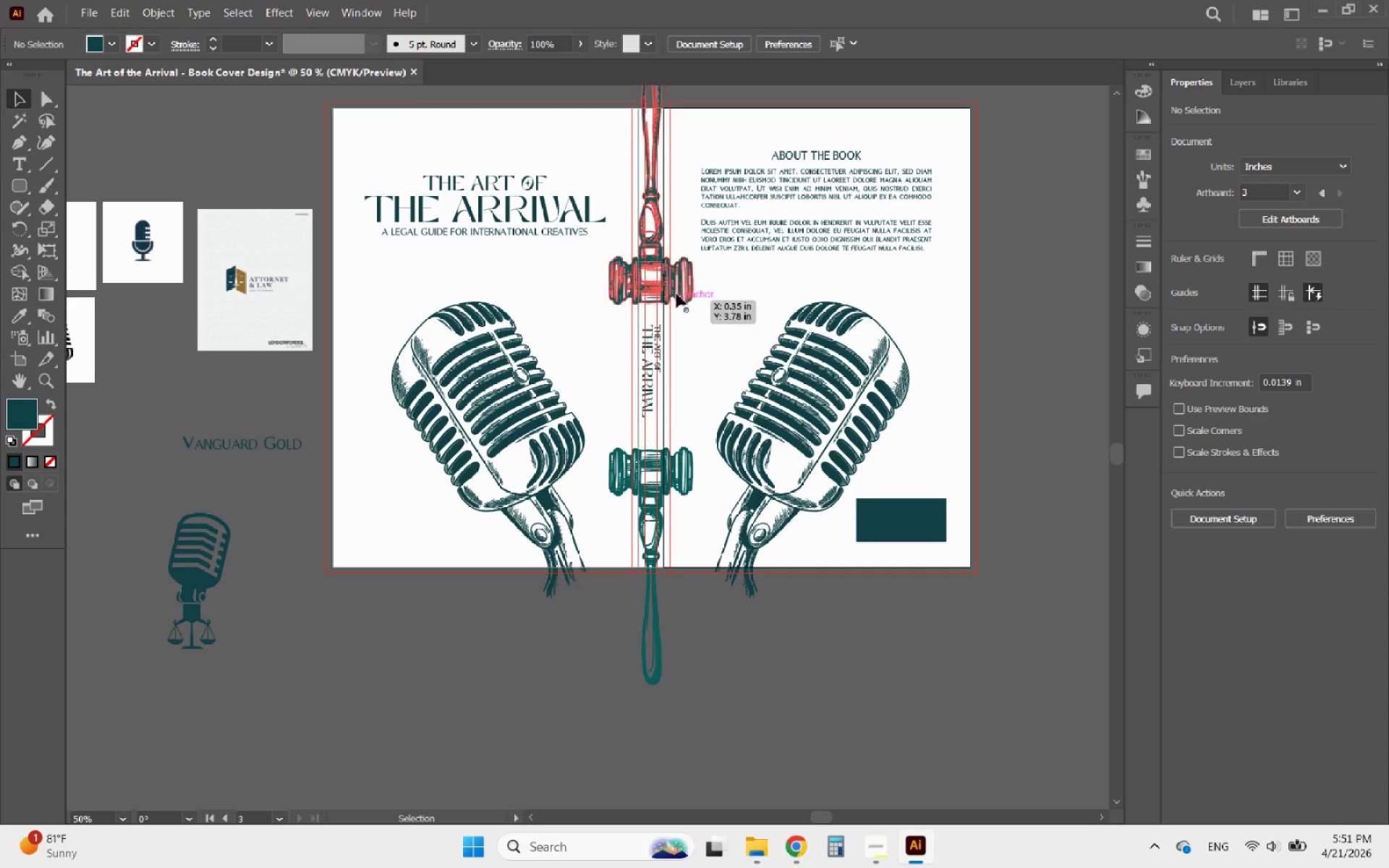 
left_click([668, 285])
 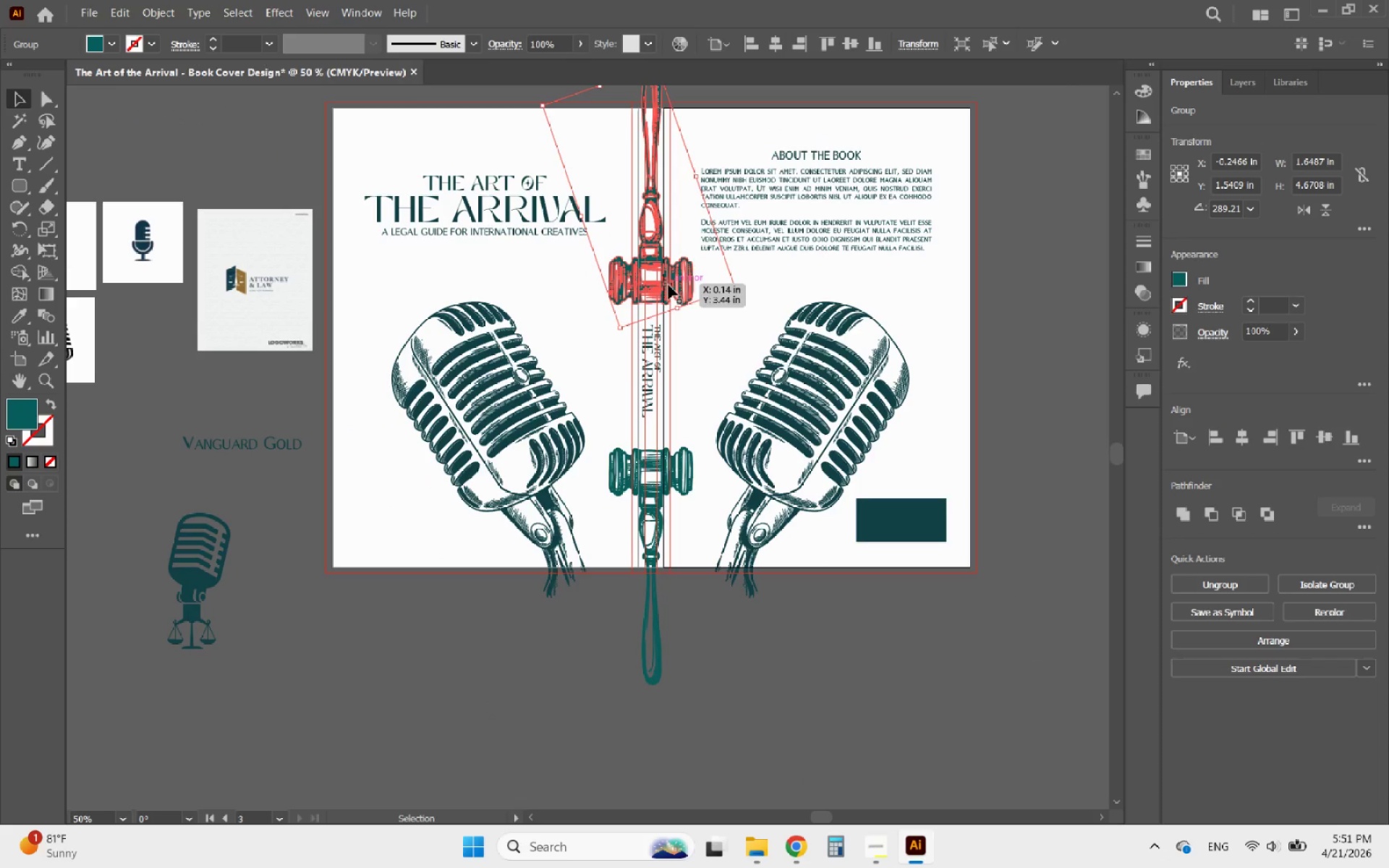 
key(Delete)
 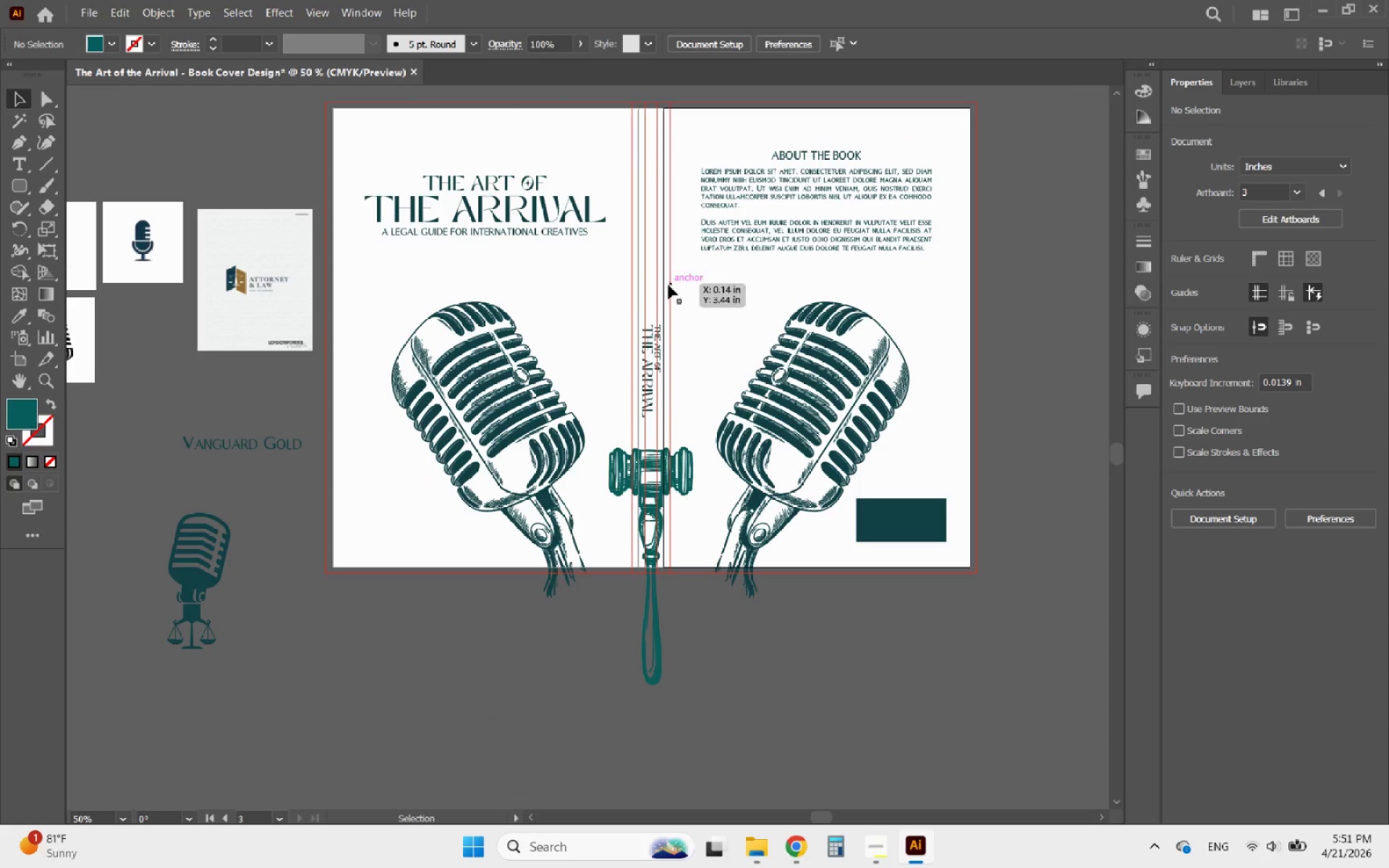 
hold_key(key=AltLeft, duration=0.52)
scroll: coordinate [651, 339], scroll_direction: up, amount: 1.0
 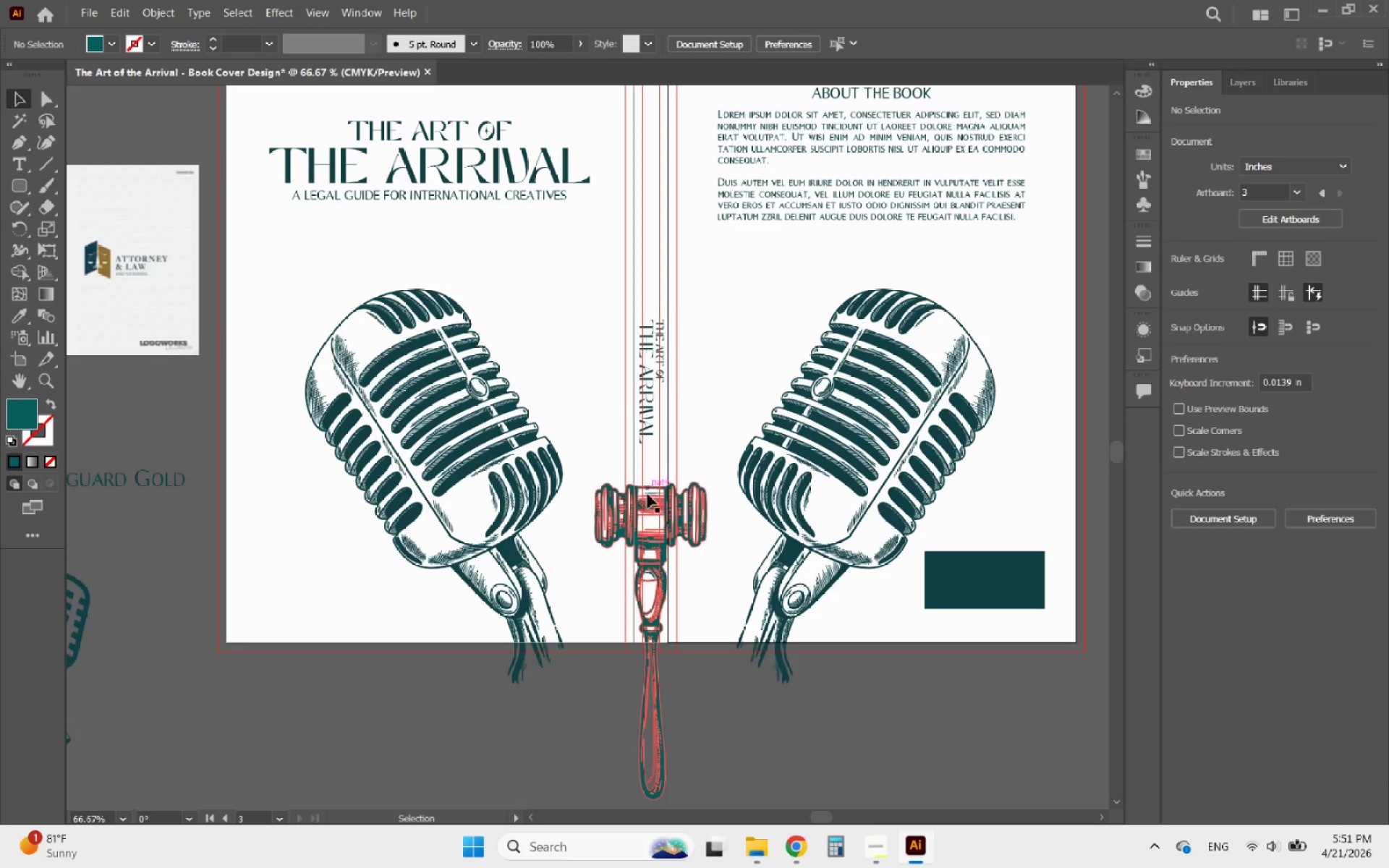 
left_click_drag(start_coordinate=[645, 507], to_coordinate=[645, 464])
 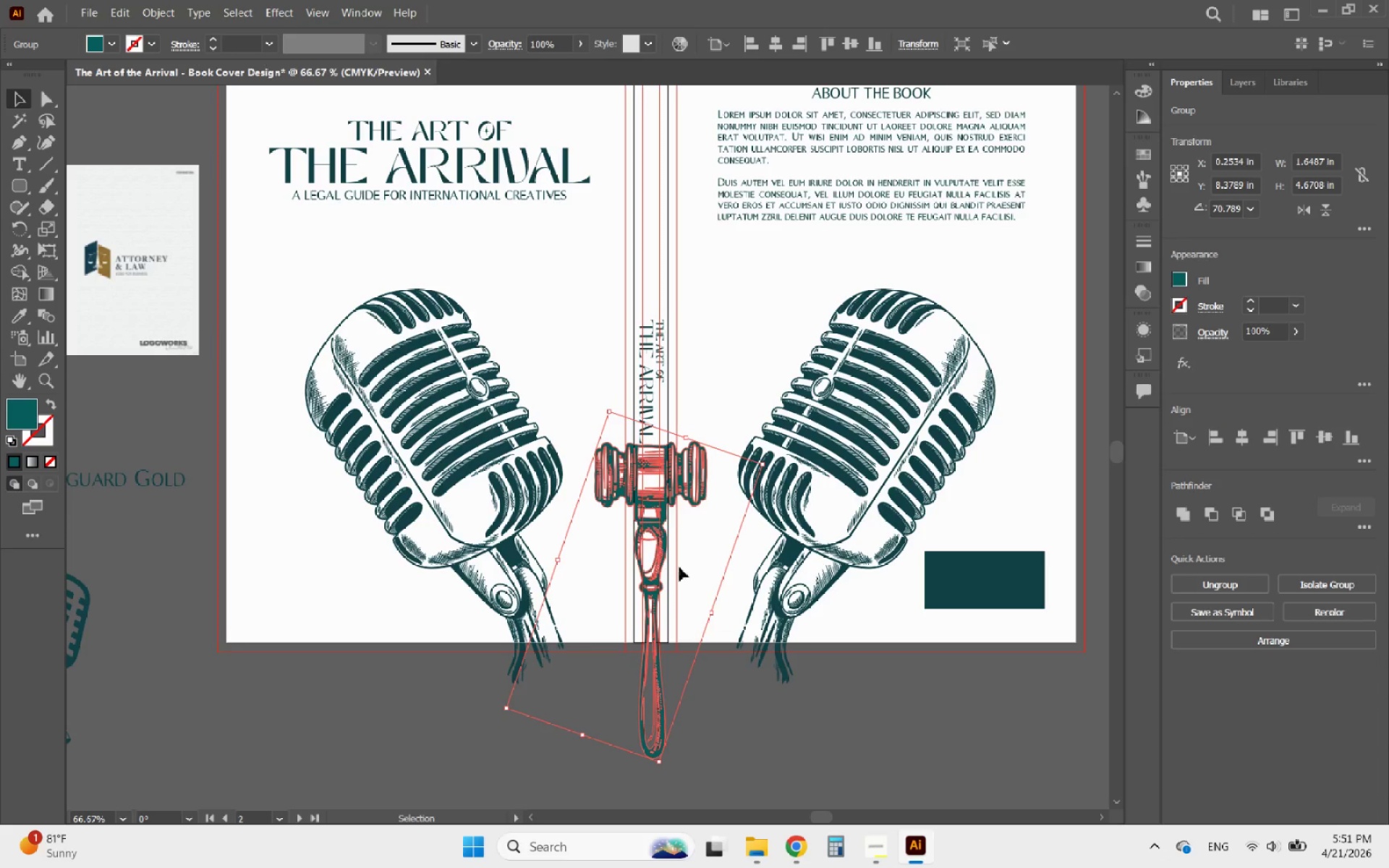 
hold_key(key=ShiftLeft, duration=1.25)
 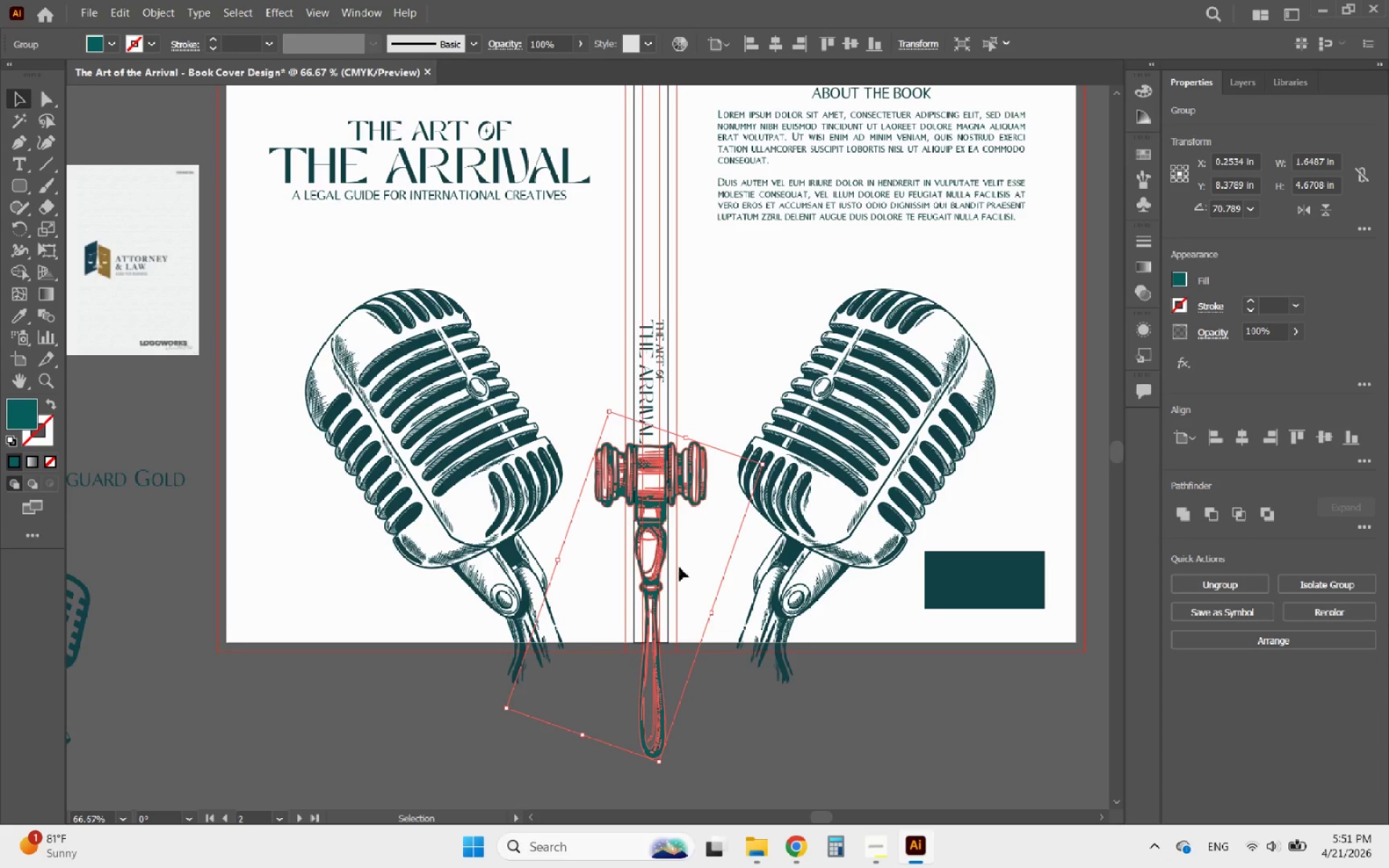 
hold_key(key=ShiftLeft, duration=2.08)
left_click_drag(start_coordinate=[683, 433], to_coordinate=[689, 366])
 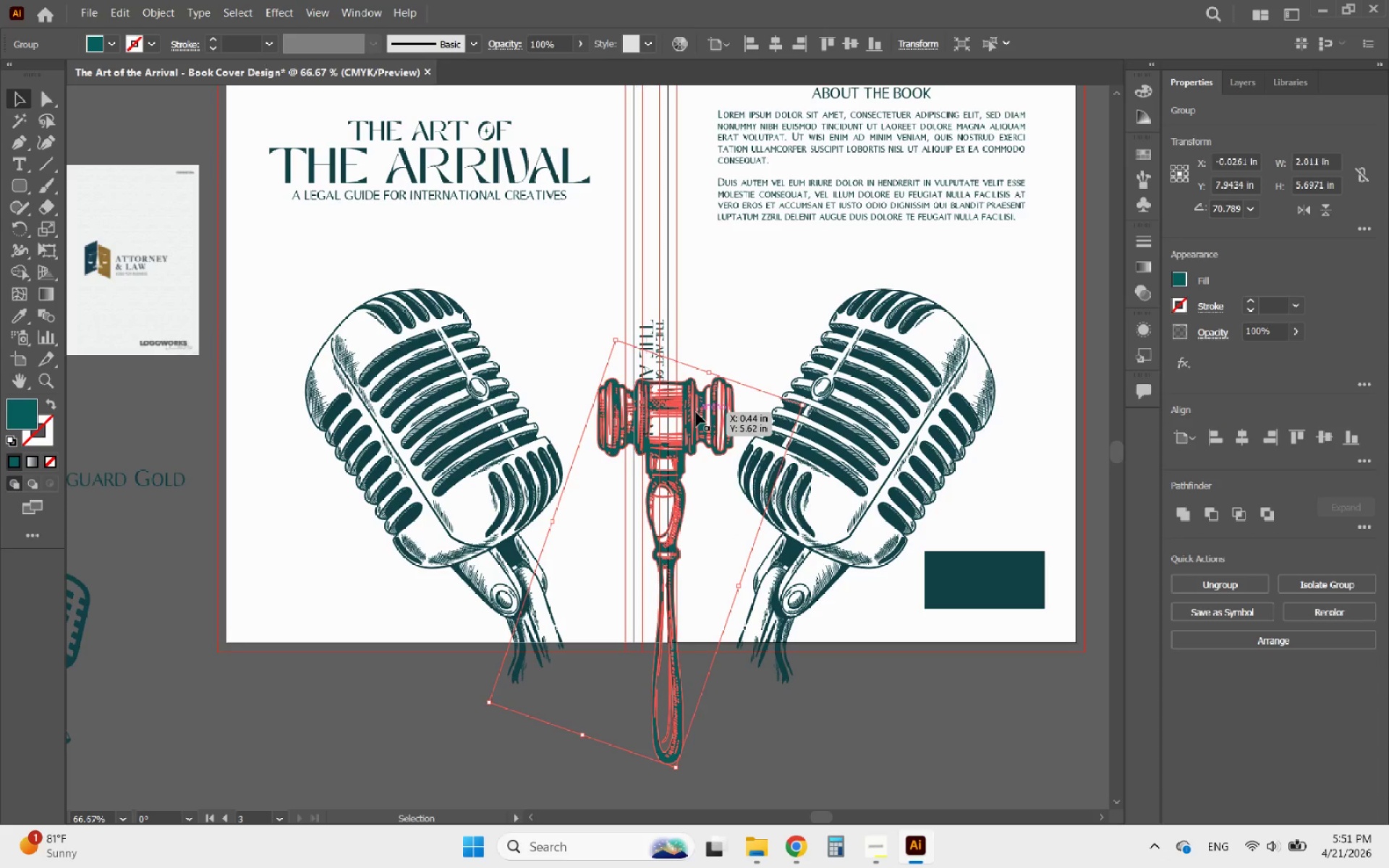 
left_click_drag(start_coordinate=[696, 413], to_coordinate=[679, 451])
 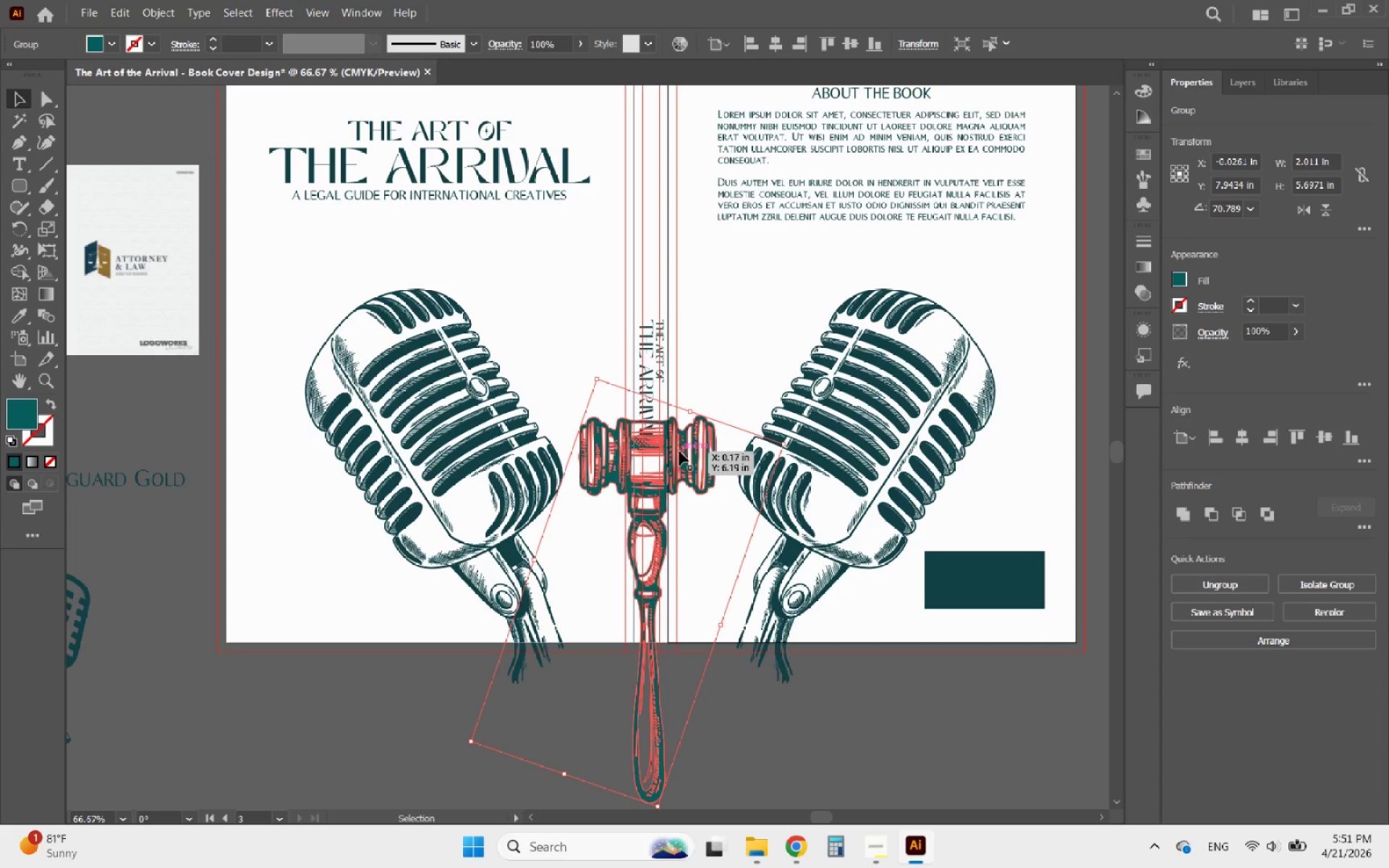 
hold_key(key=AltLeft, duration=0.45)
scroll: coordinate [669, 438], scroll_direction: up, amount: 3.0
 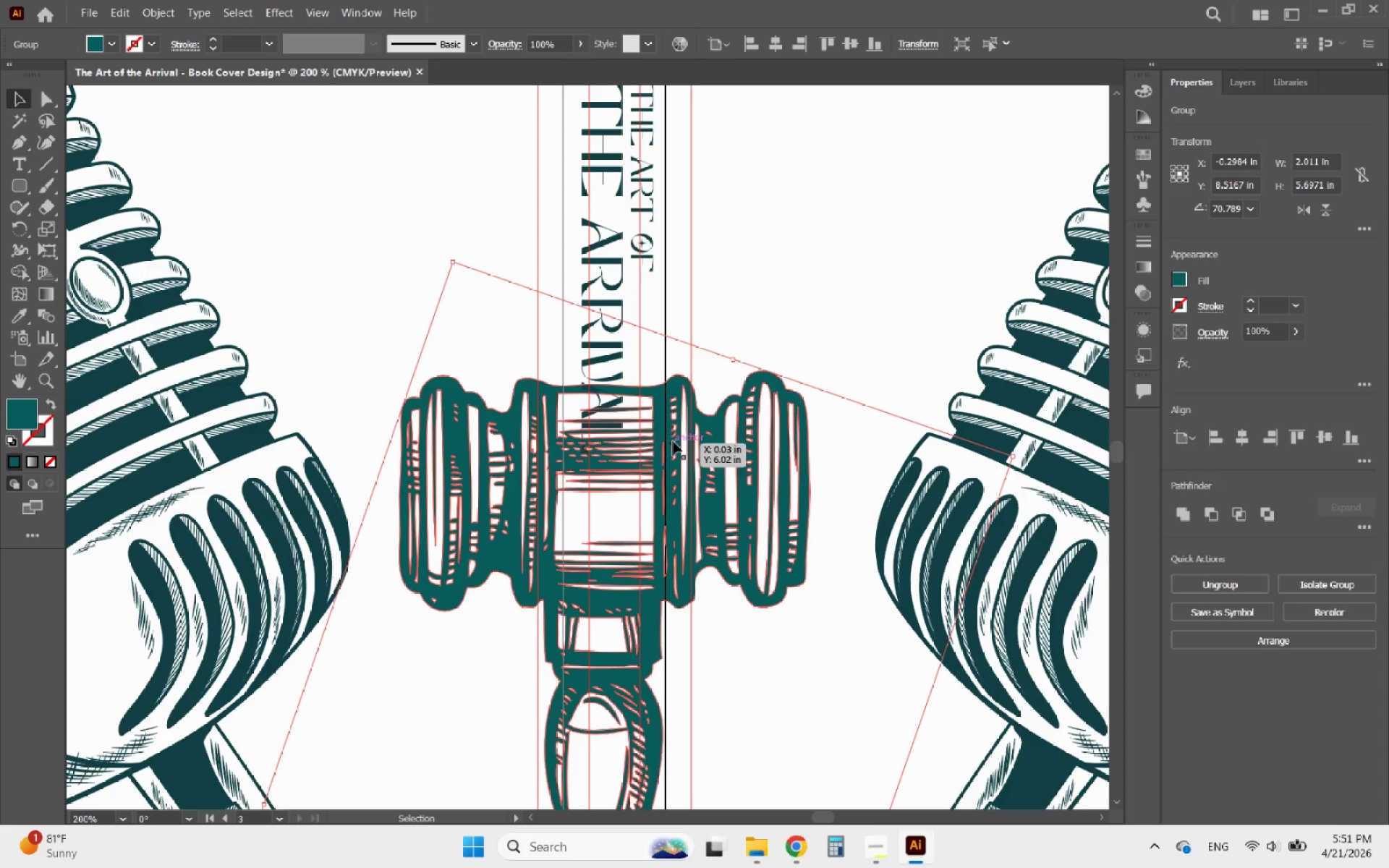 
left_click_drag(start_coordinate=[676, 441], to_coordinate=[685, 441])
 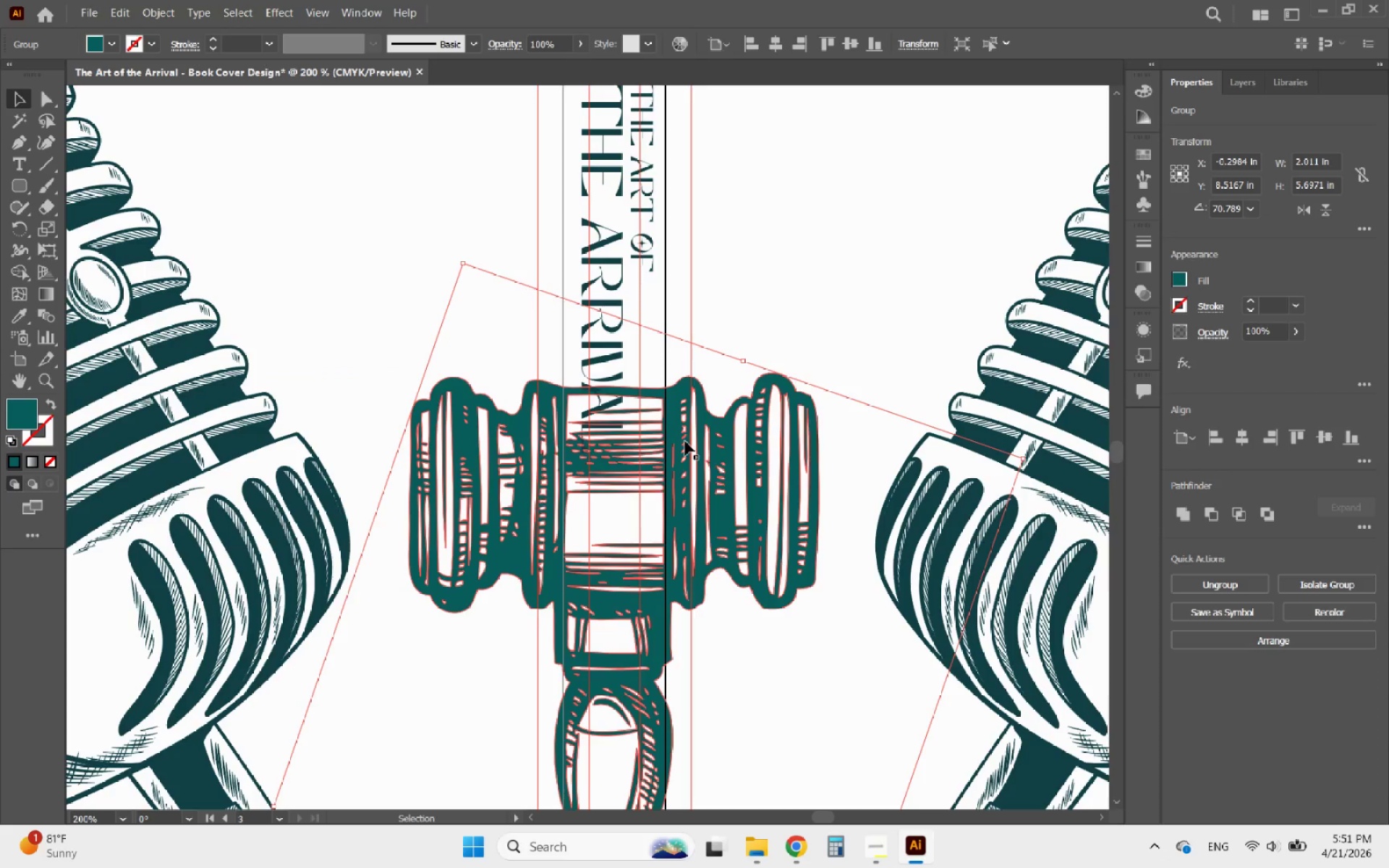 
hold_key(key=AltLeft, duration=0.56)
scroll: coordinate [647, 486], scroll_direction: down, amount: 4.0
 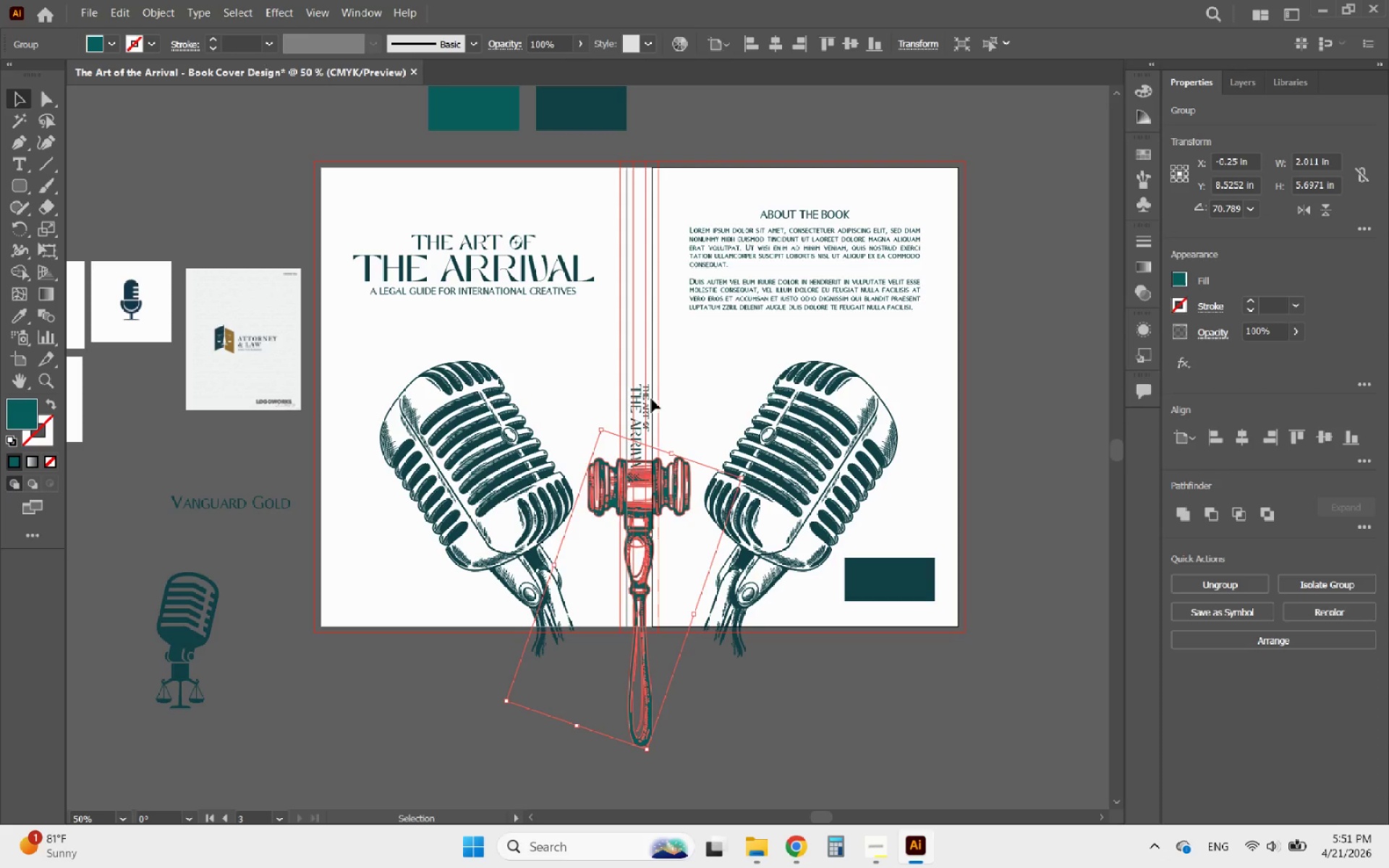 
left_click([647, 406])
 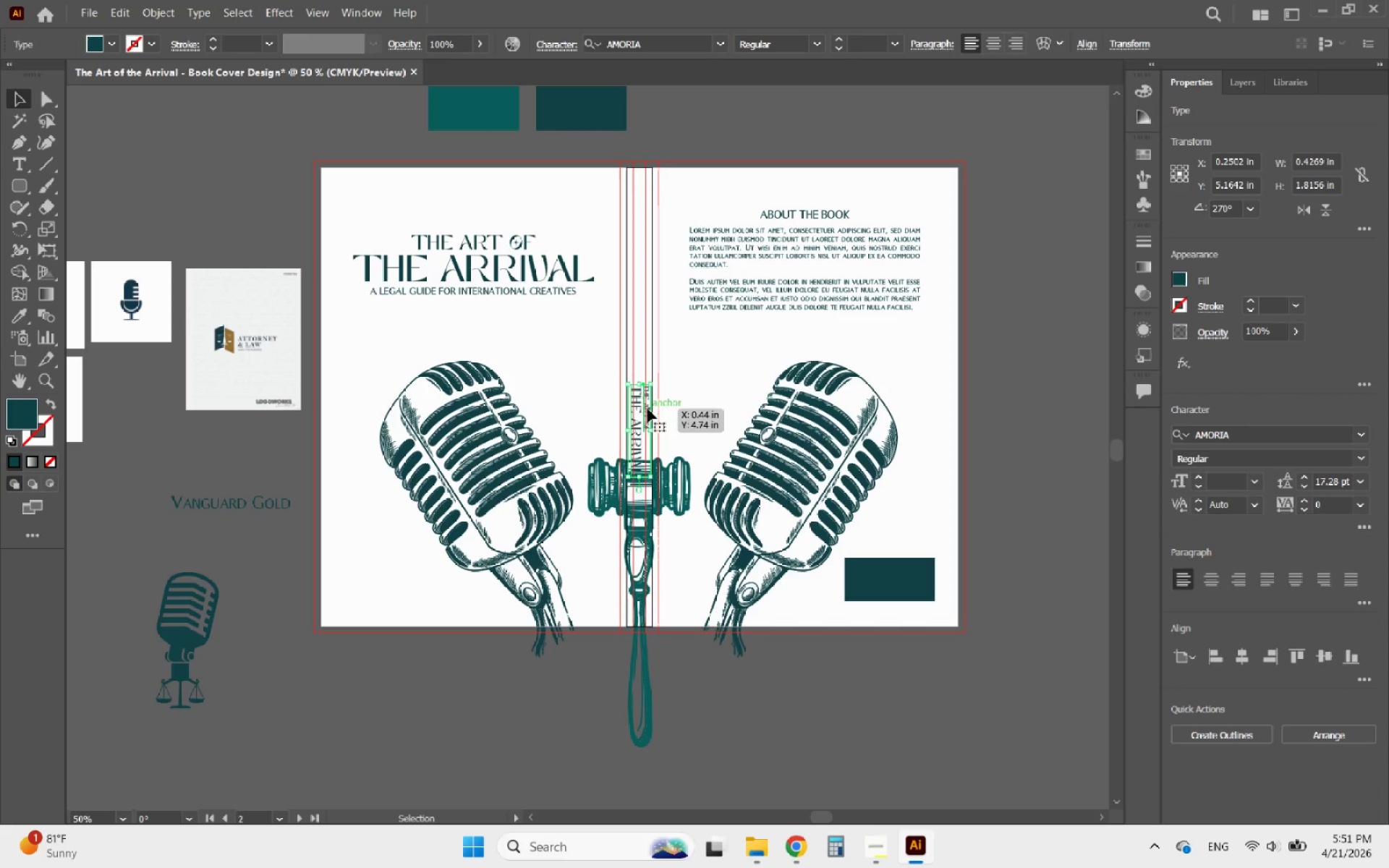 
left_click_drag(start_coordinate=[647, 409], to_coordinate=[650, 294])
 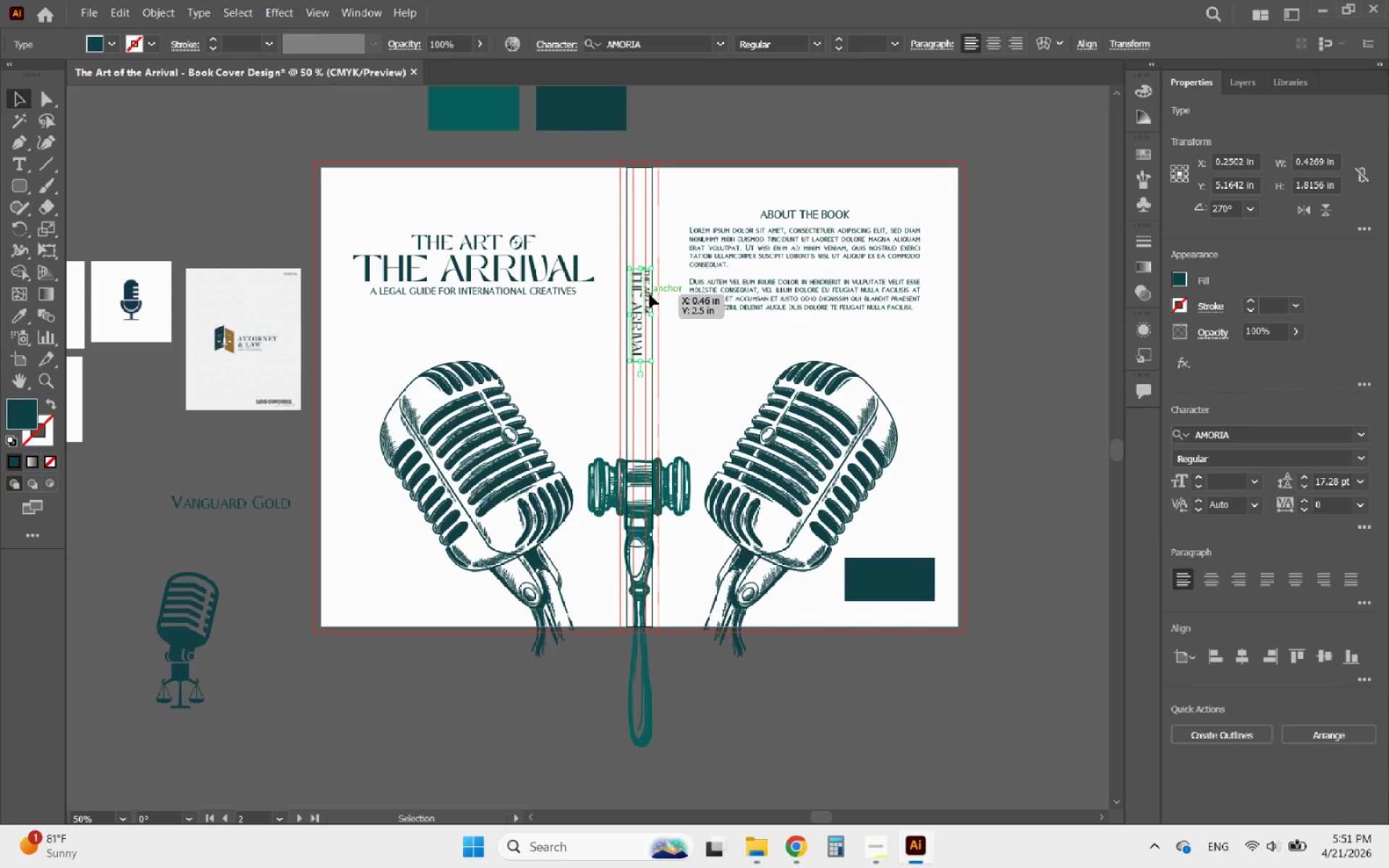 
hold_key(key=AltLeft, duration=0.5)
scroll: coordinate [637, 268], scroll_direction: up, amount: 3.0
 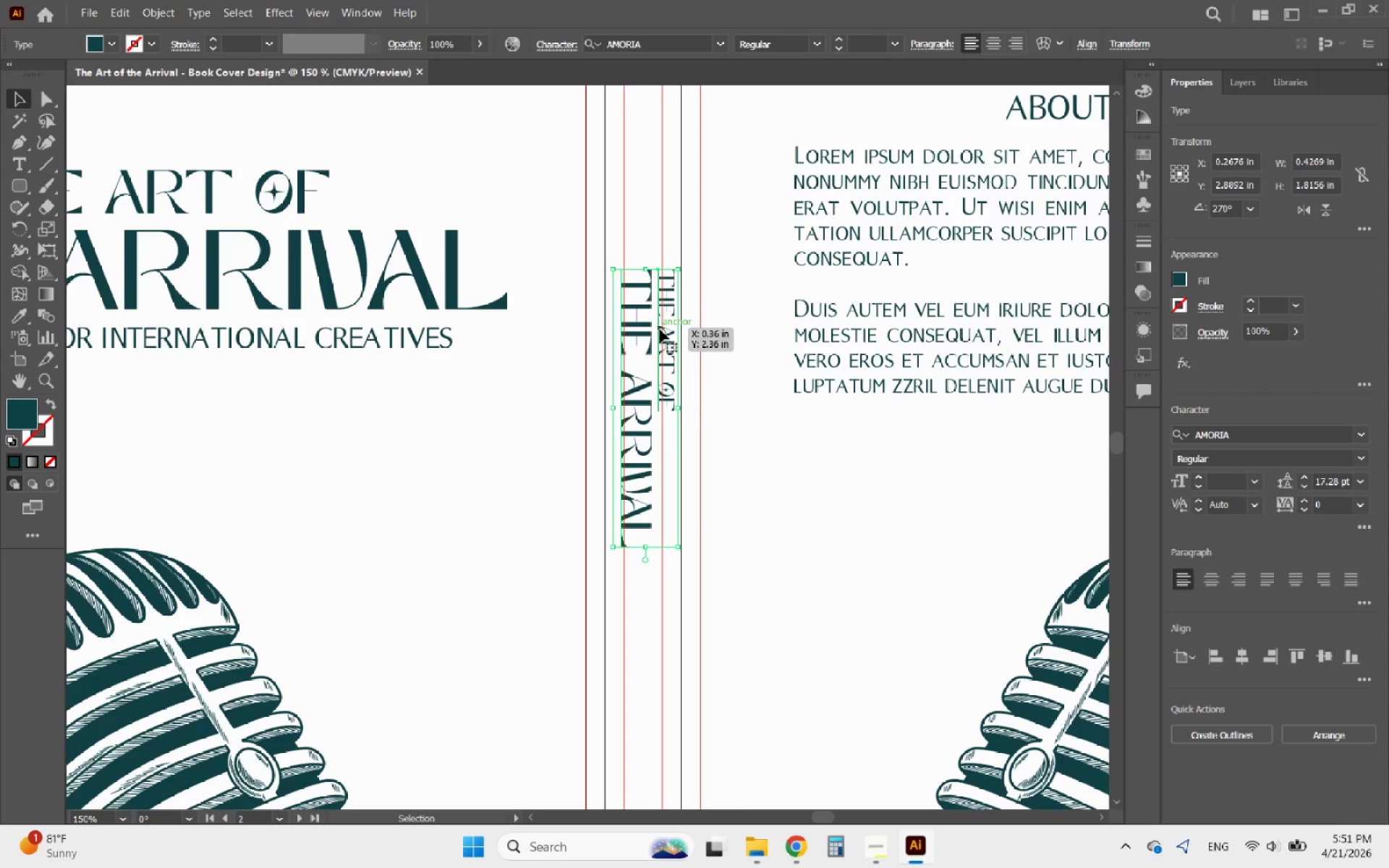 
double_click([660, 329])
 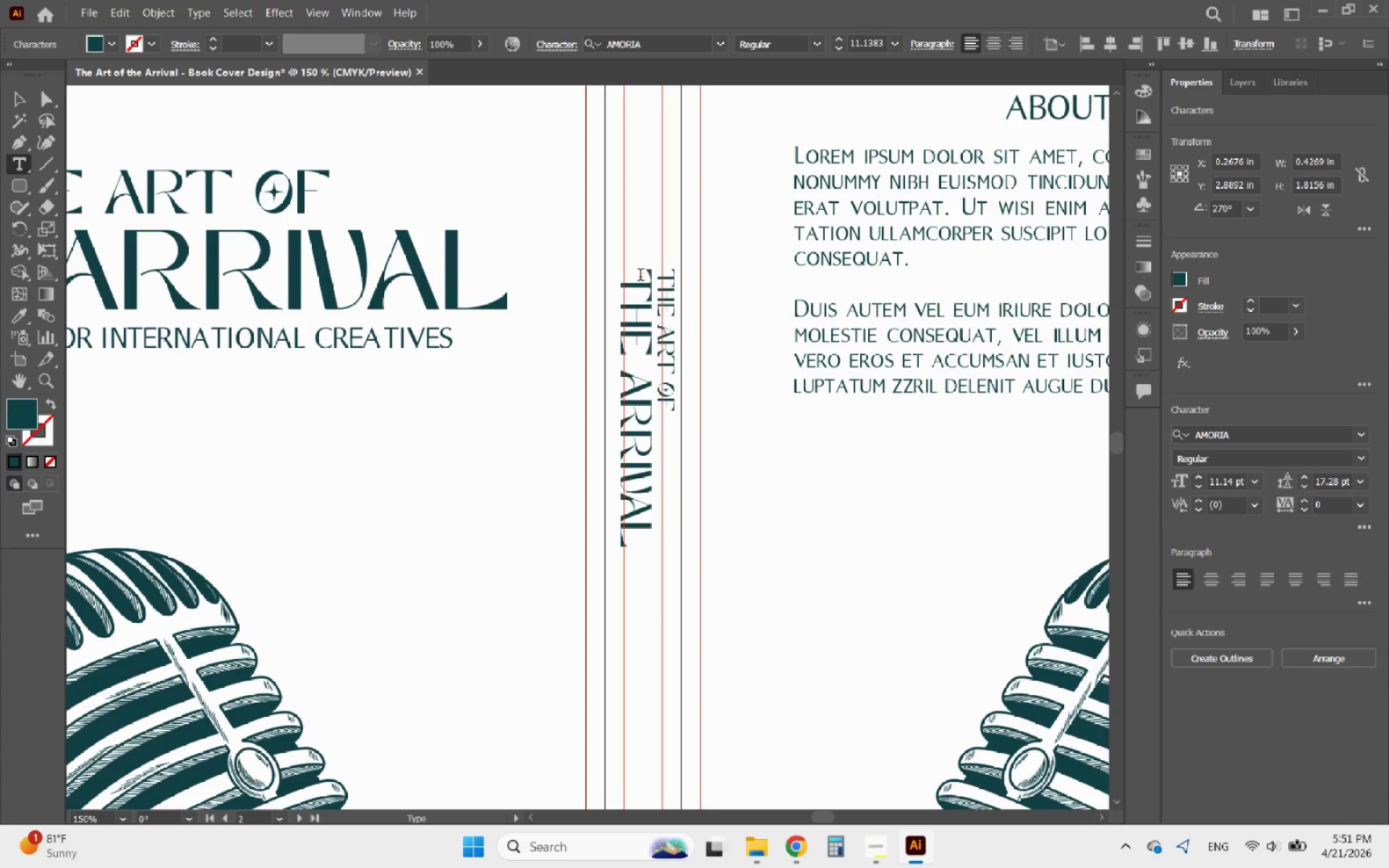 
left_click([640, 271])
 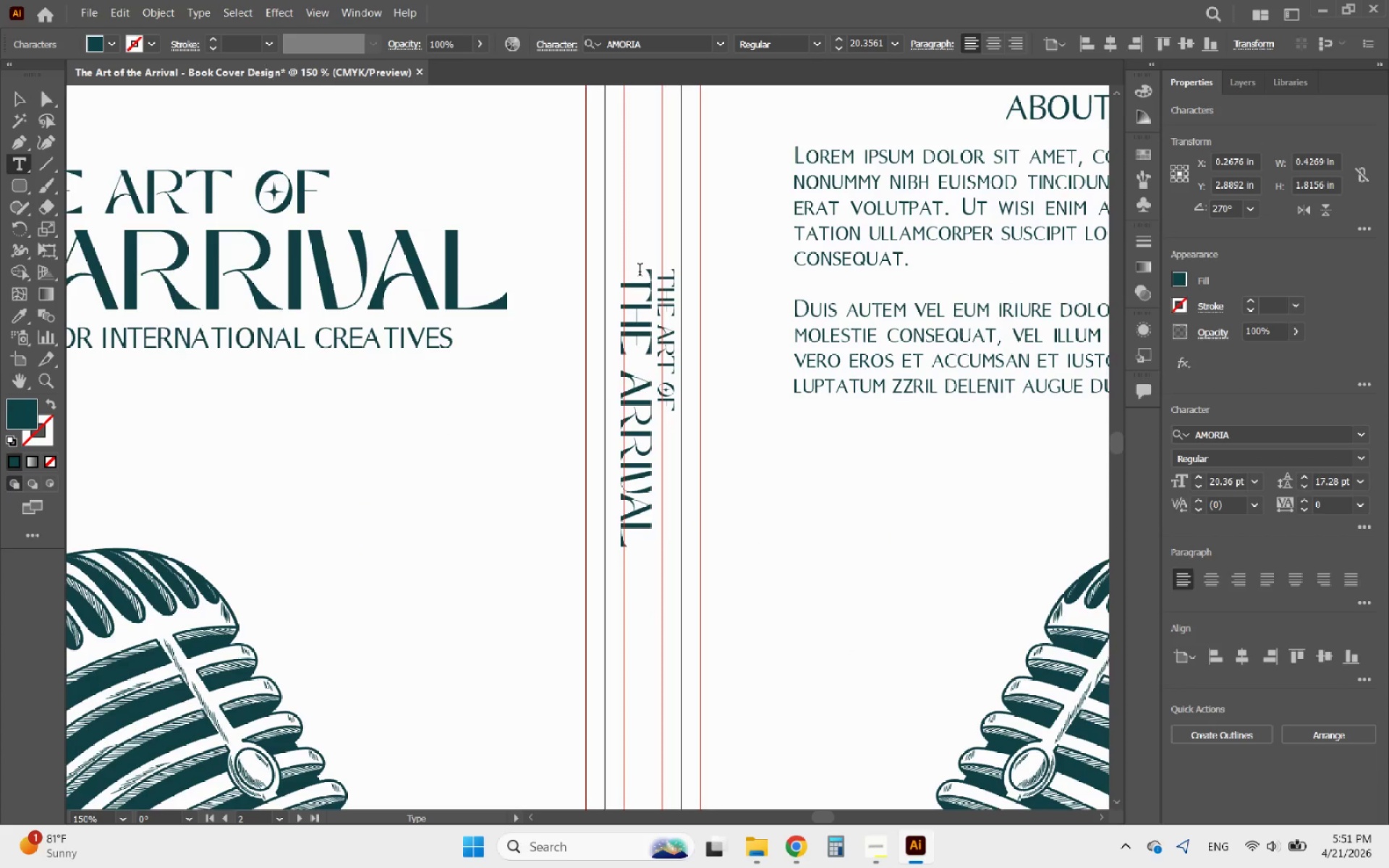 
key(Backspace)
 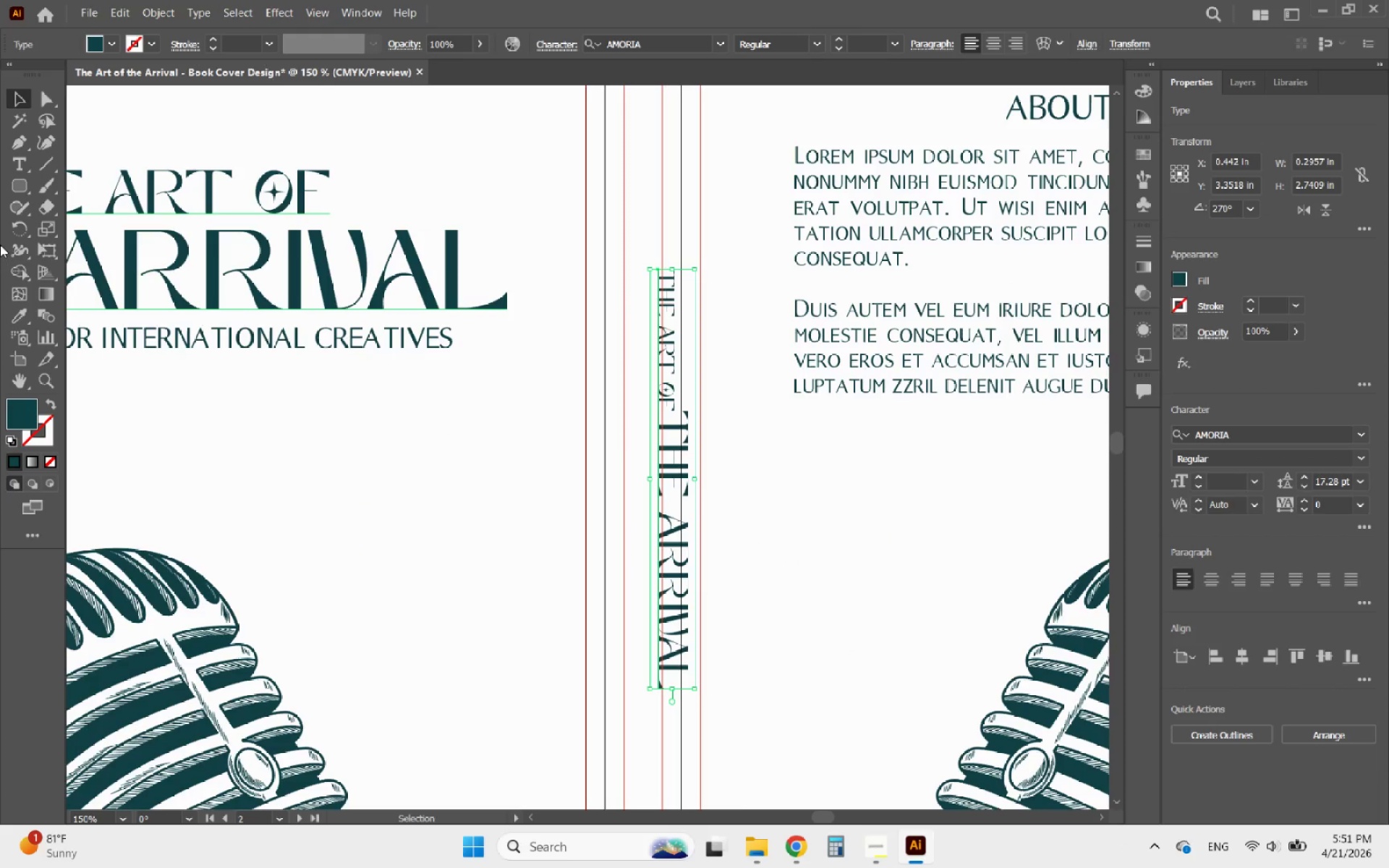 
left_click([22, 316])
 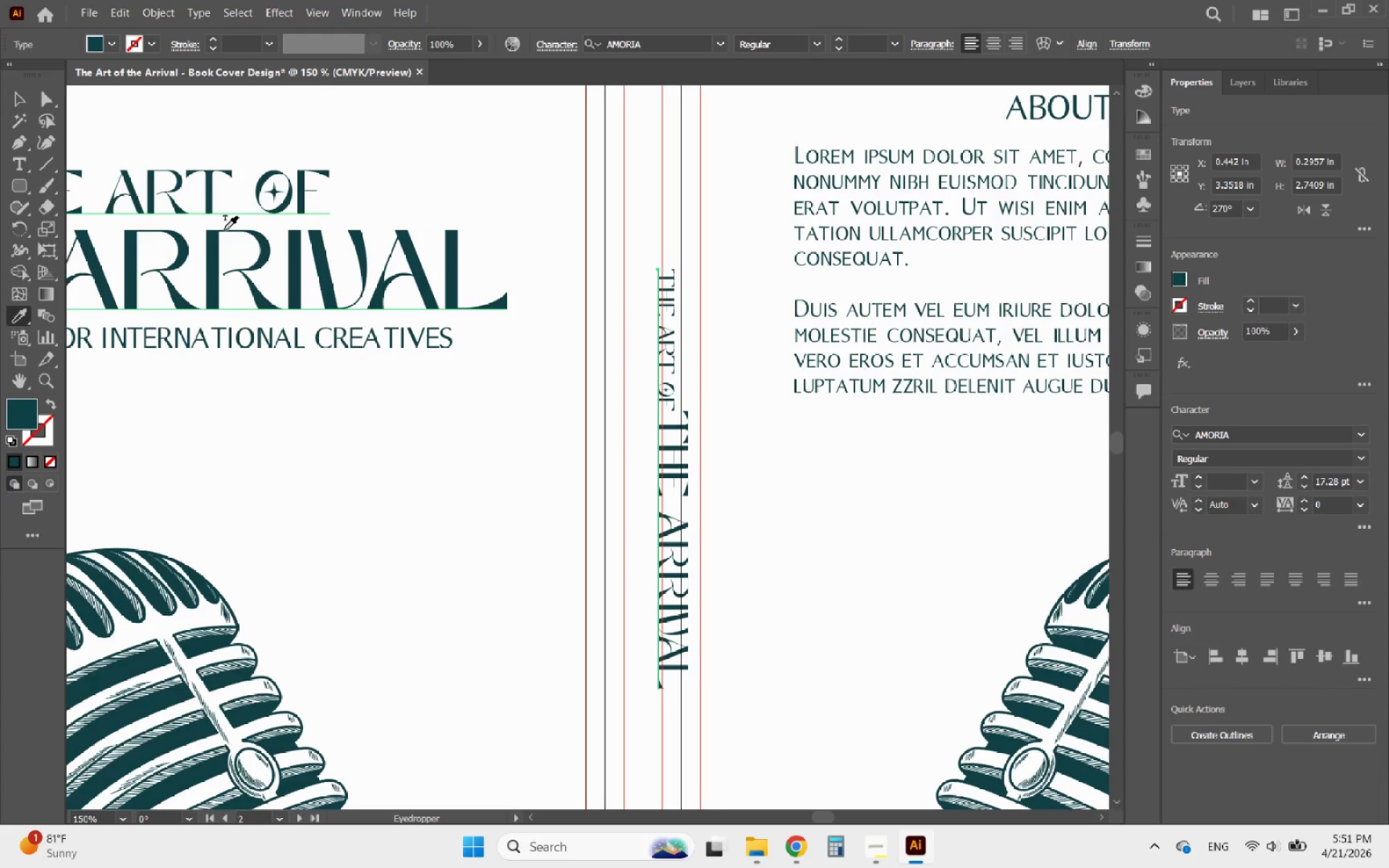 
left_click([200, 205])
 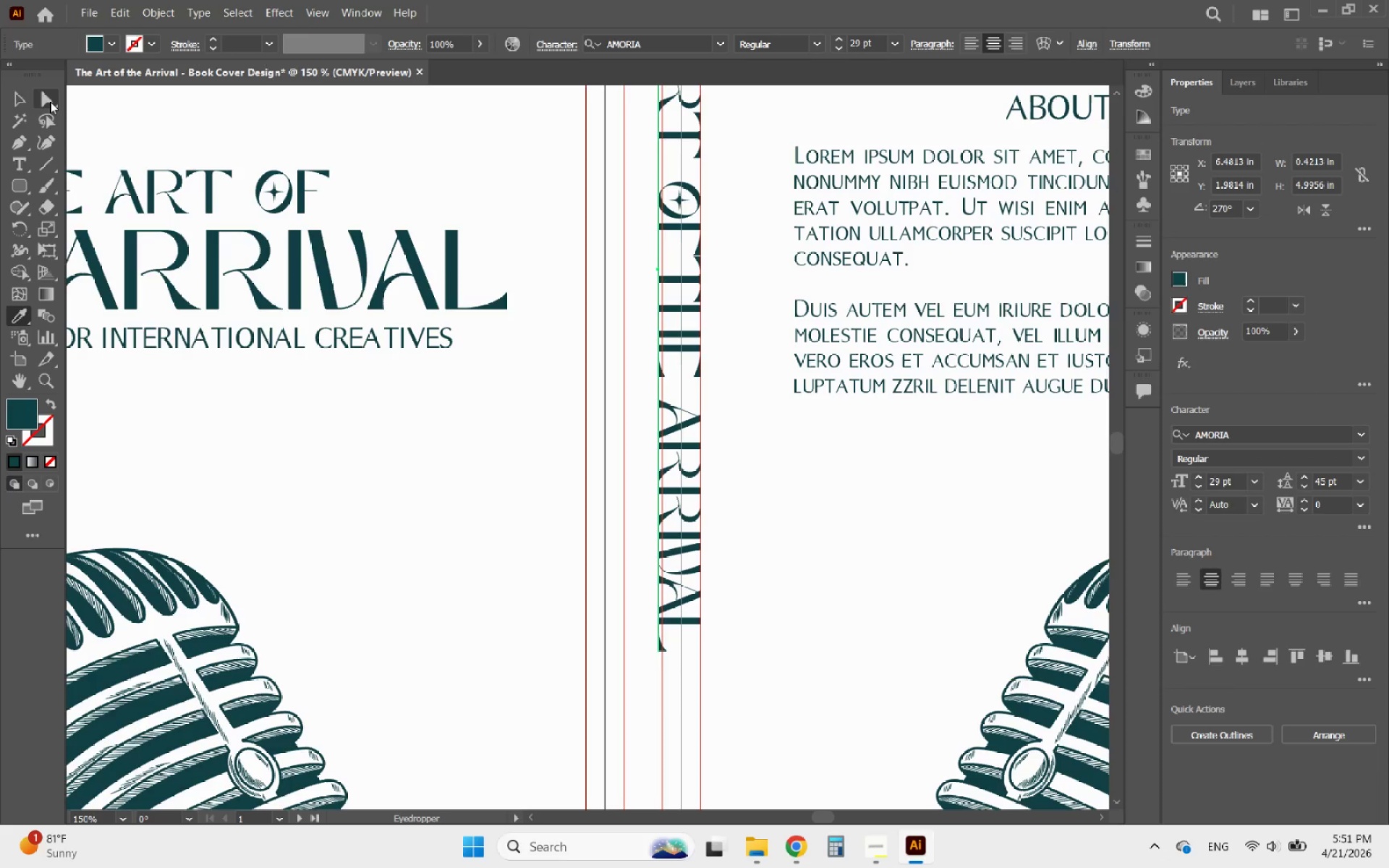 
left_click([25, 100])
 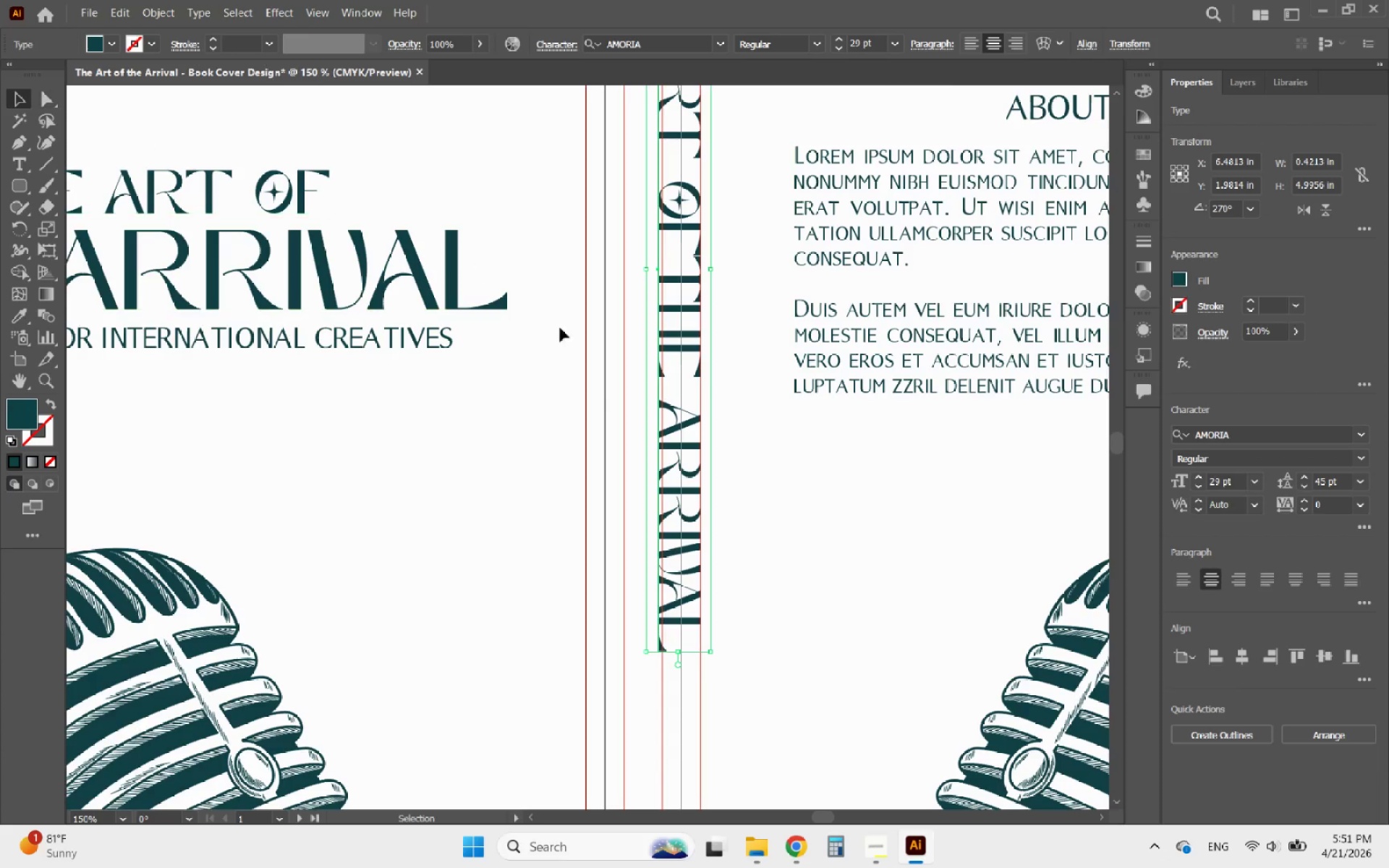 
hold_key(key=AltLeft, duration=1.02)
scroll: coordinate [619, 276], scroll_direction: down, amount: 1.0
 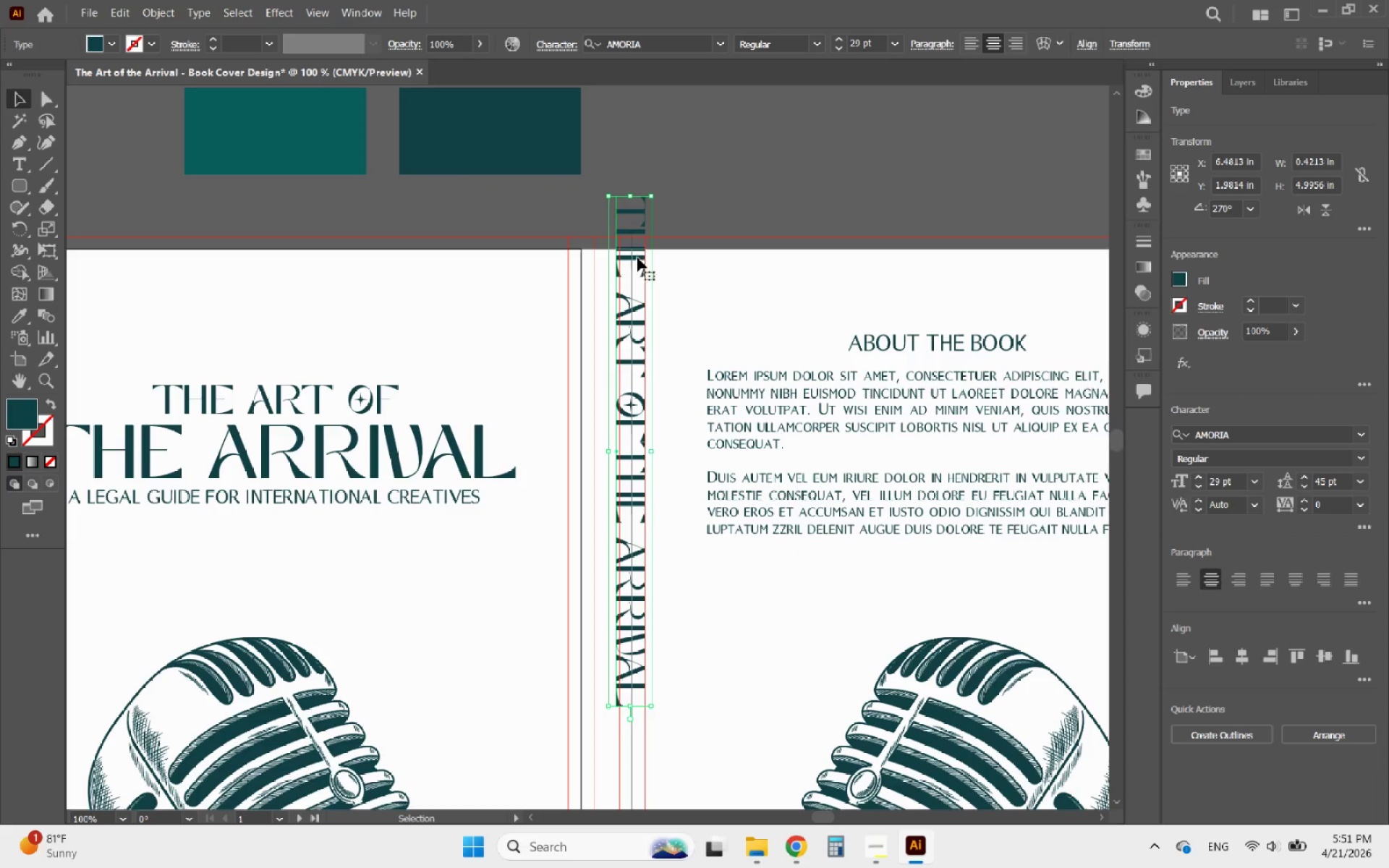 
left_click_drag(start_coordinate=[637, 258], to_coordinate=[616, 320])
 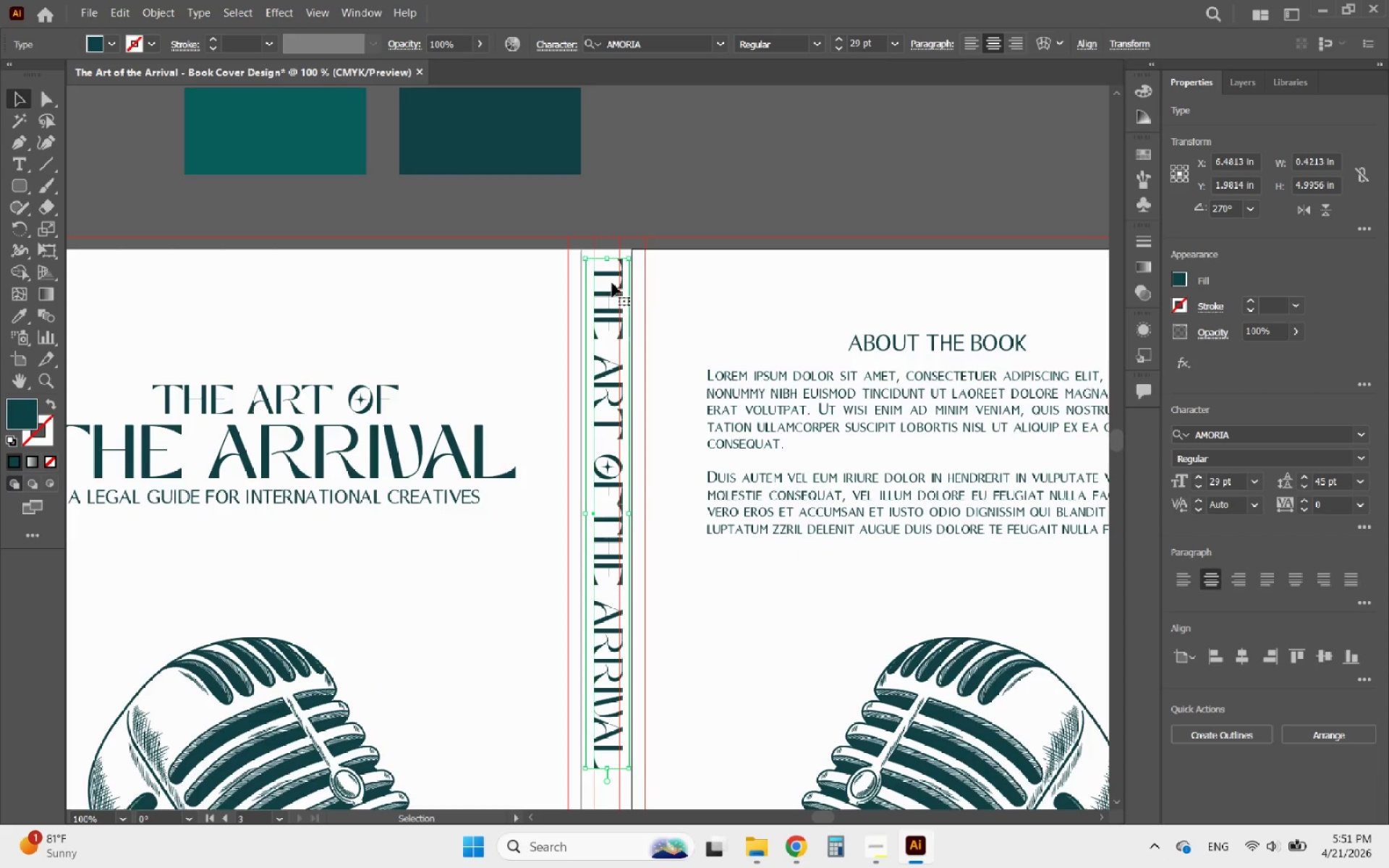 
hold_key(key=AltLeft, duration=0.48)
scroll: coordinate [603, 263], scroll_direction: up, amount: 4.0
 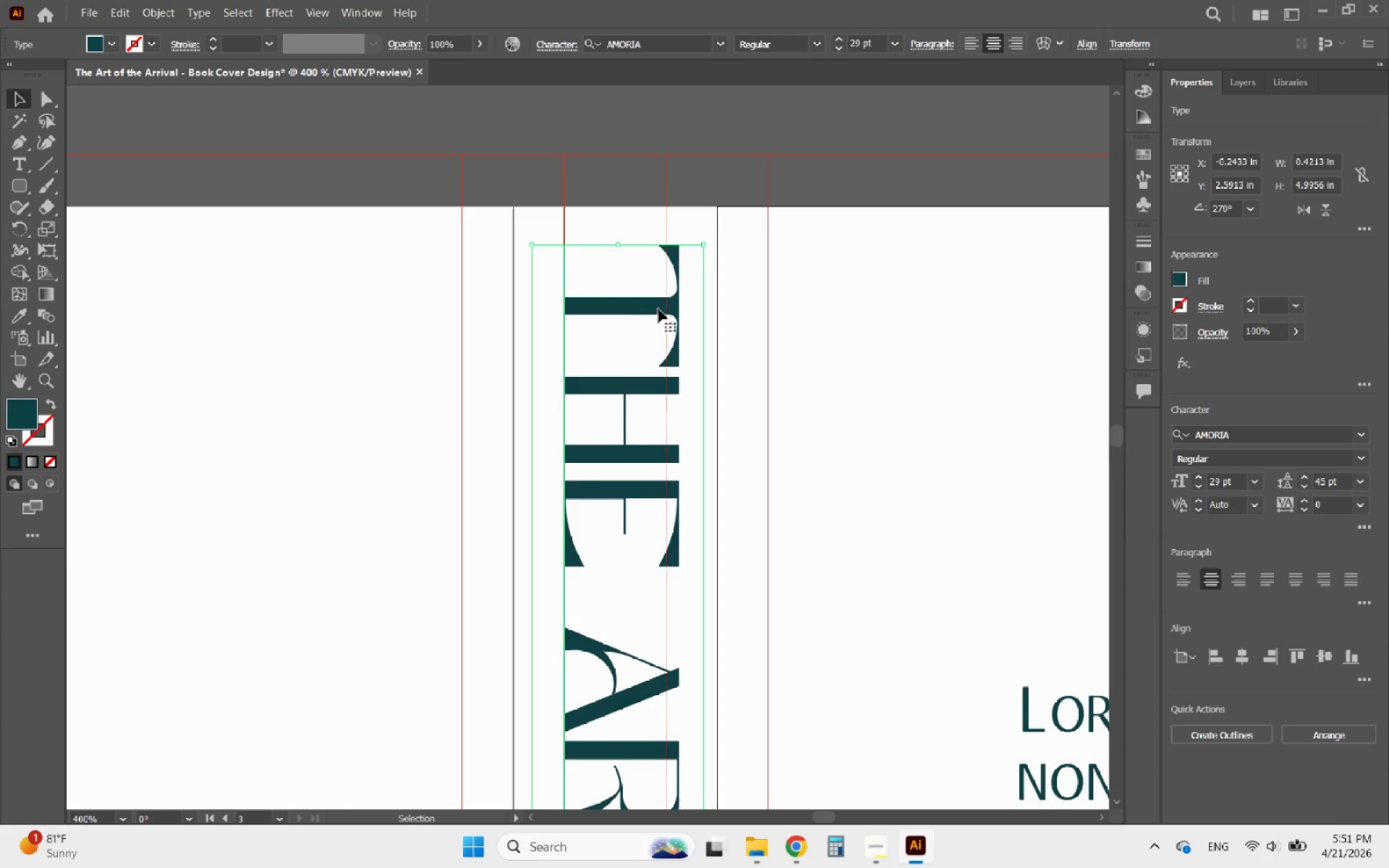 
left_click_drag(start_coordinate=[666, 307], to_coordinate=[652, 306])
 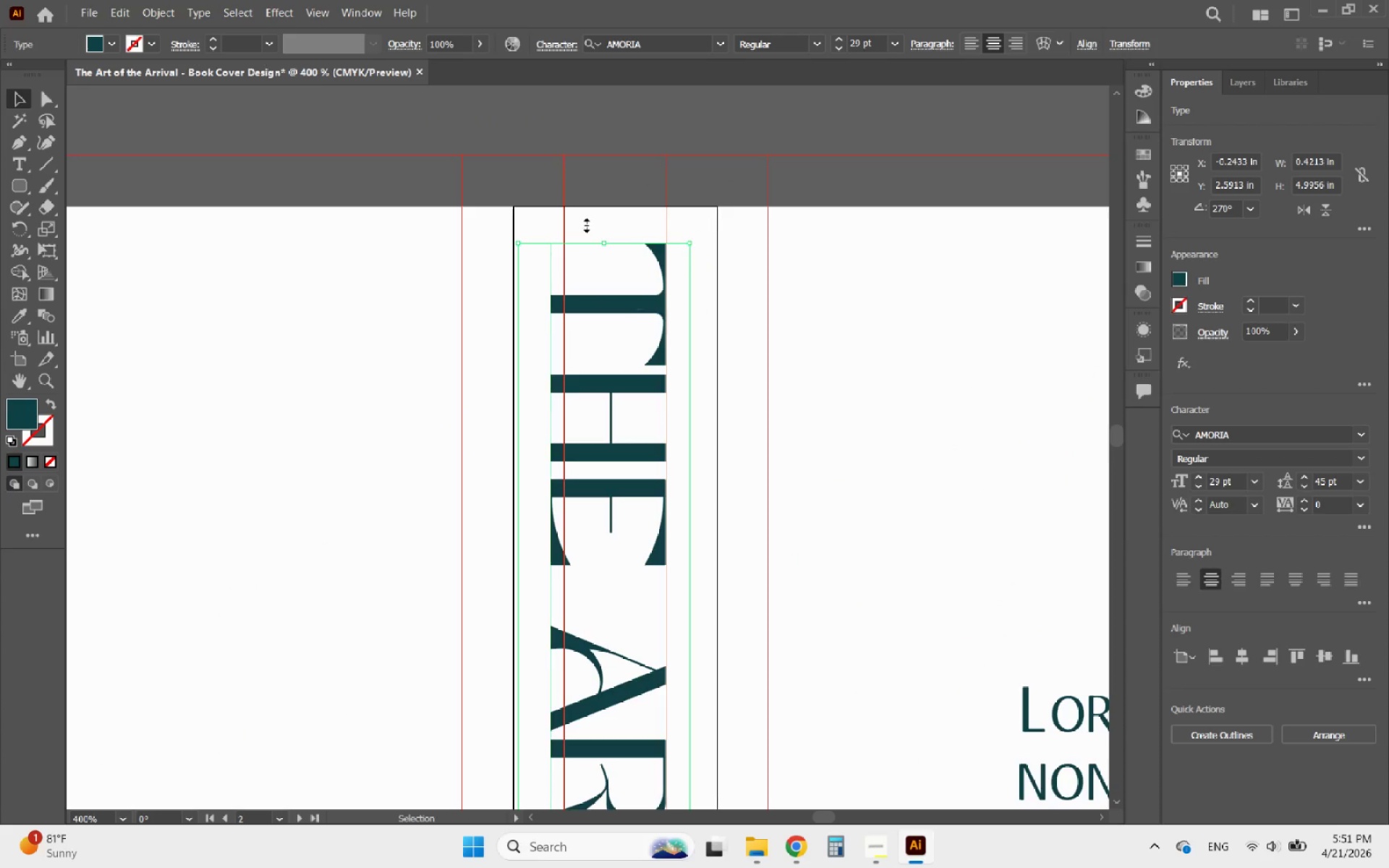 
hold_key(key=AltLeft, duration=1.86)
scroll: coordinate [554, 333], scroll_direction: down, amount: 2.0
 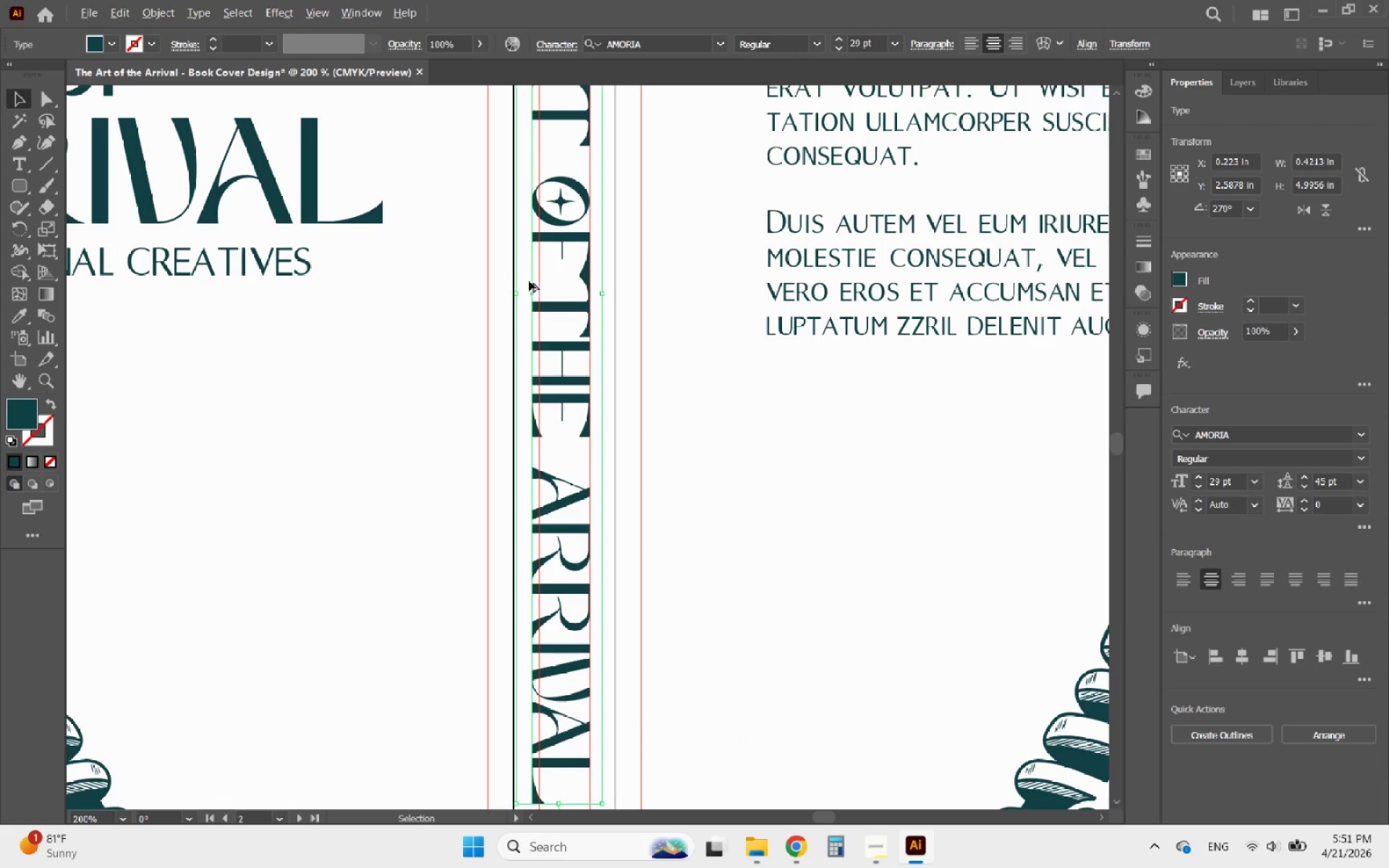 
scroll: coordinate [524, 278], scroll_direction: up, amount: 2.0
 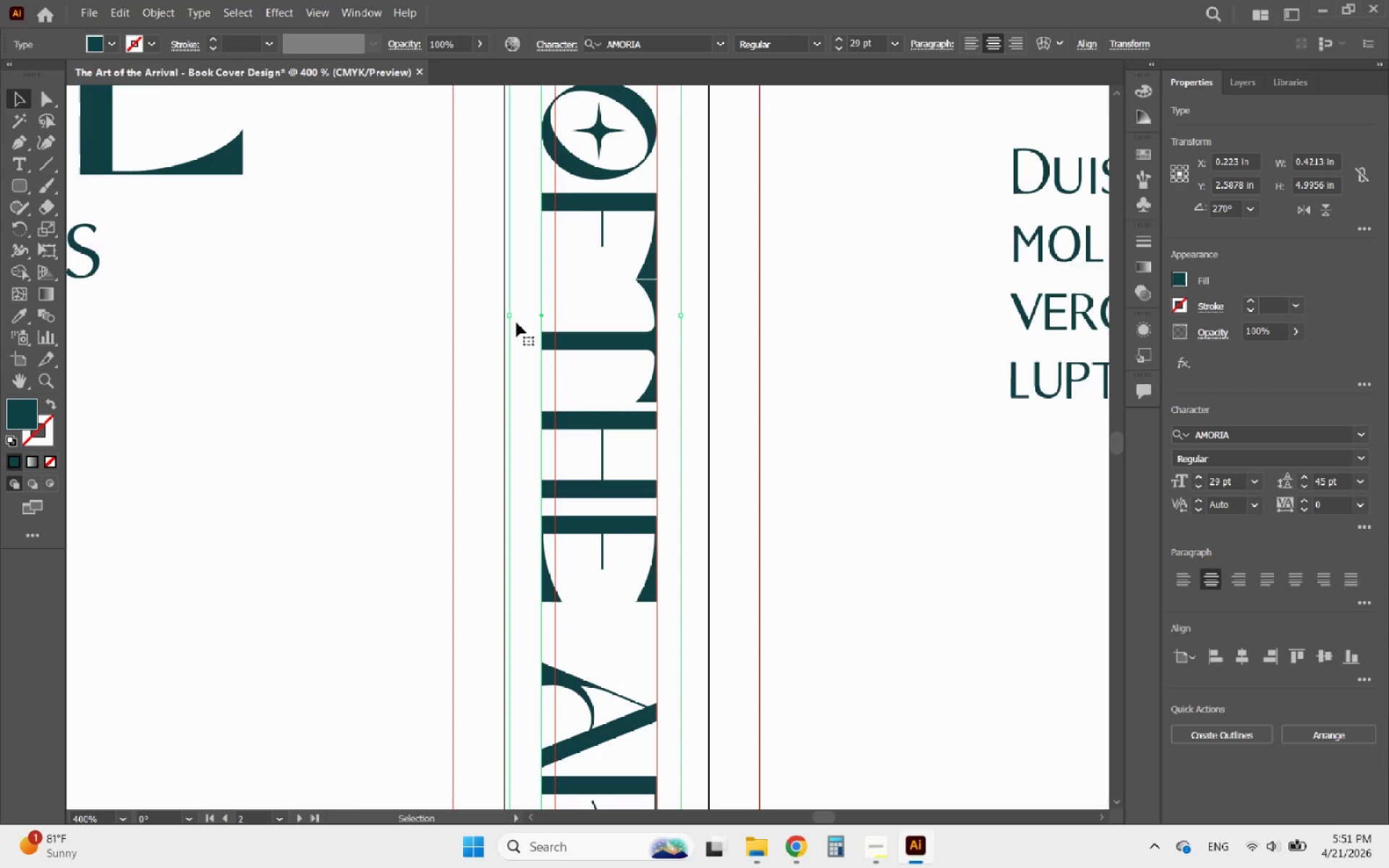 
hold_key(key=ShiftLeft, duration=2.62)
left_click_drag(start_coordinate=[510, 312], to_coordinate=[529, 314])
 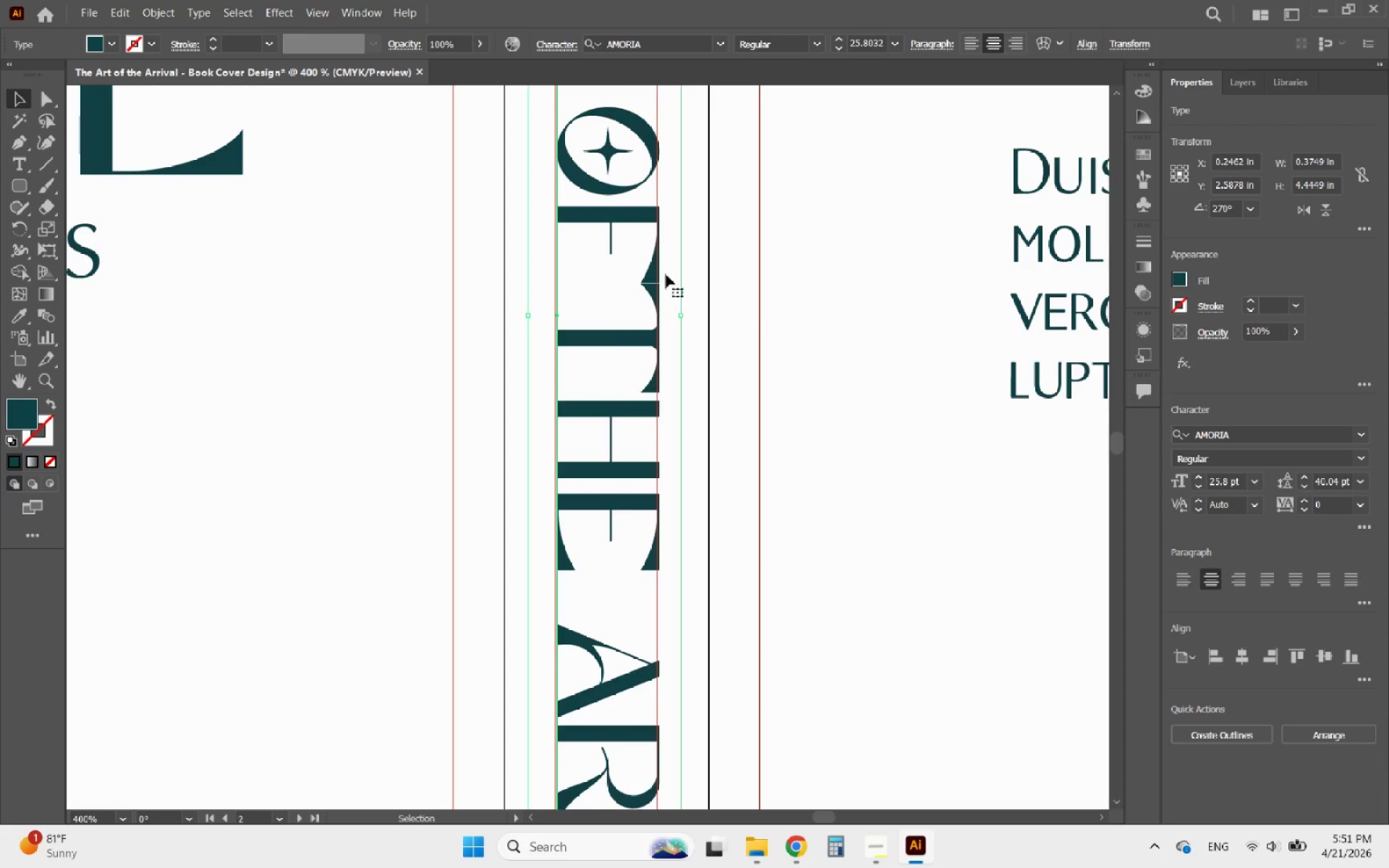 
hold_key(key=AltLeft, duration=1.42)
scroll: coordinate [700, 475], scroll_direction: down, amount: 4.0
 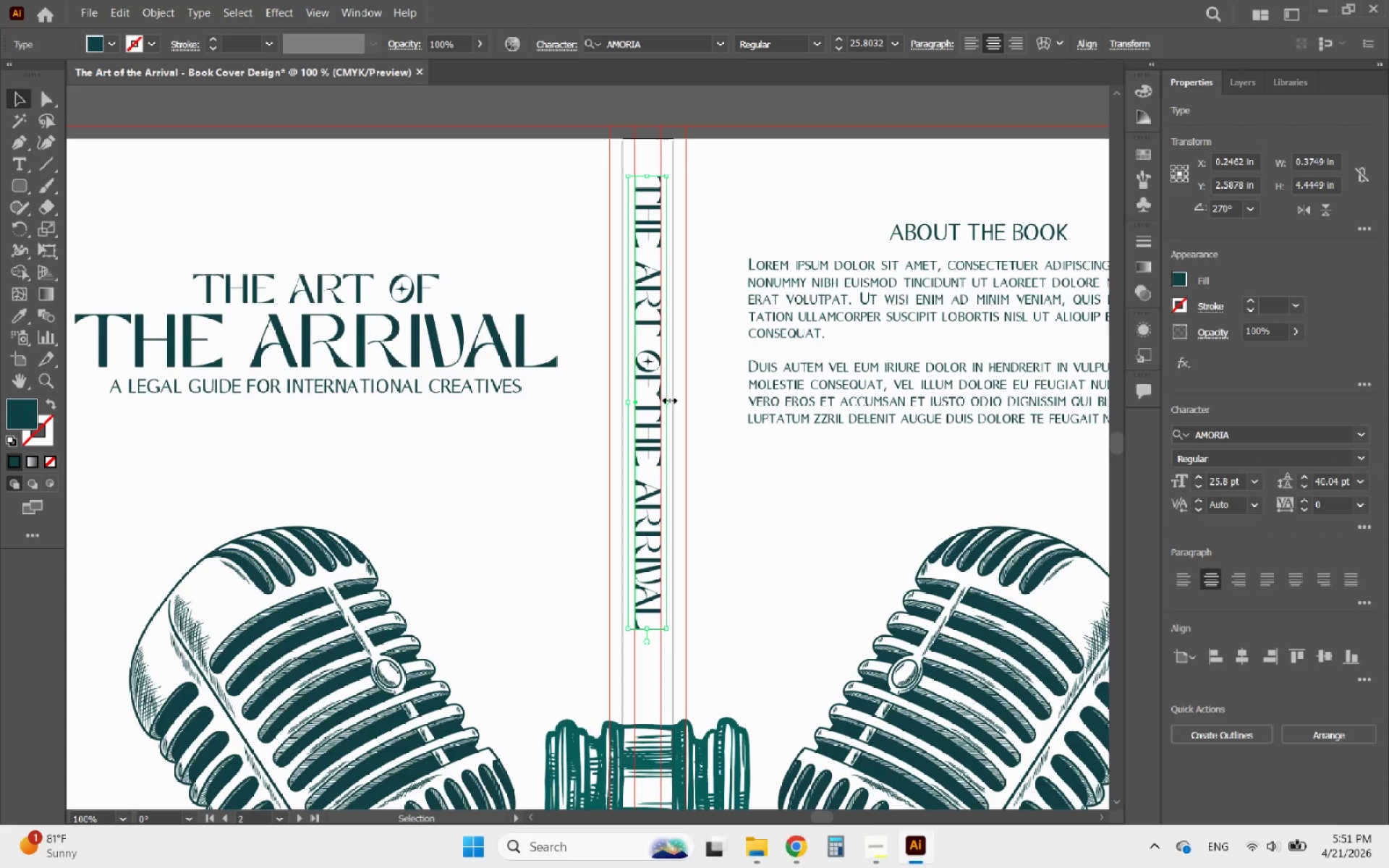 
left_click([657, 400])
 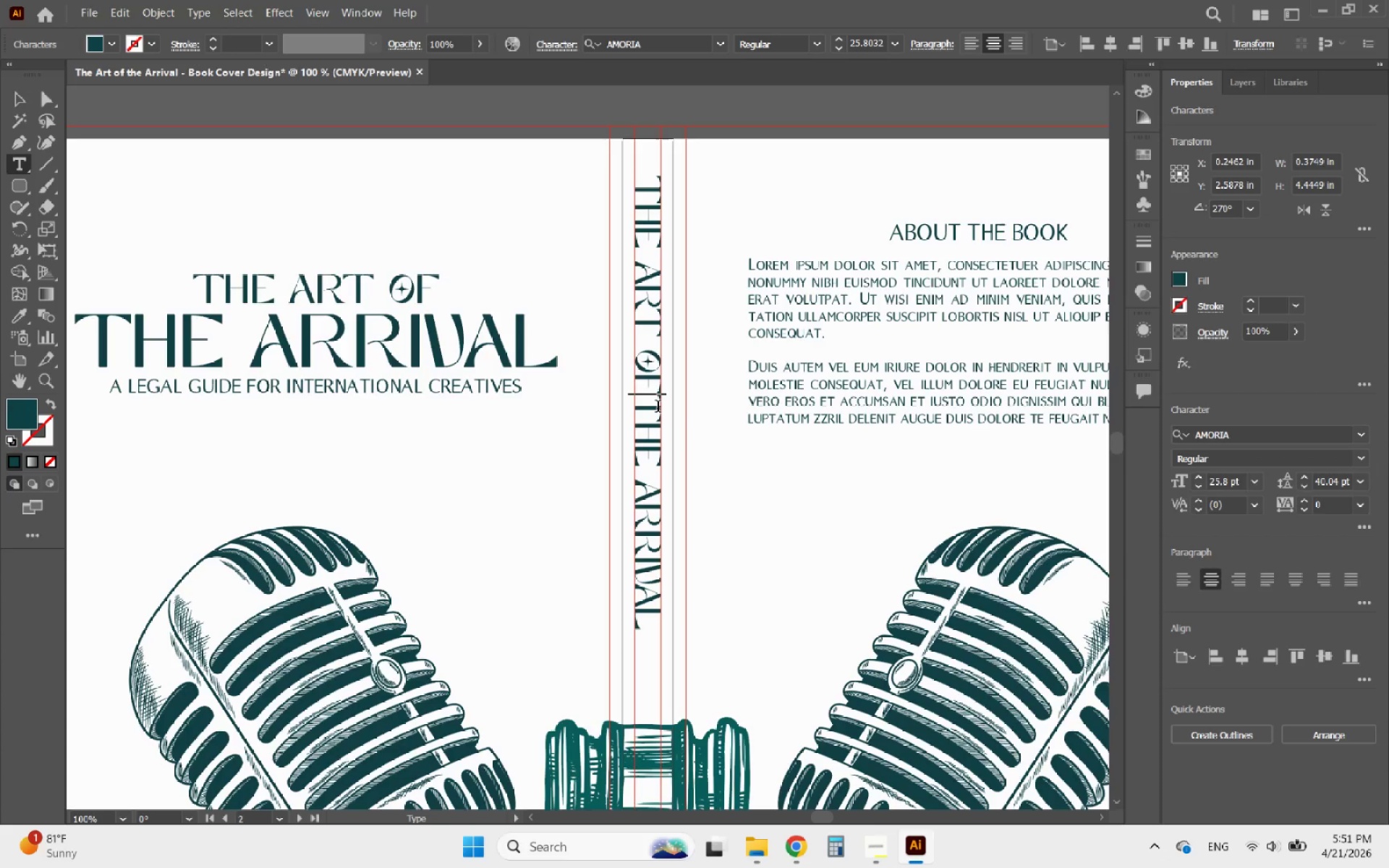 
key(Space)
 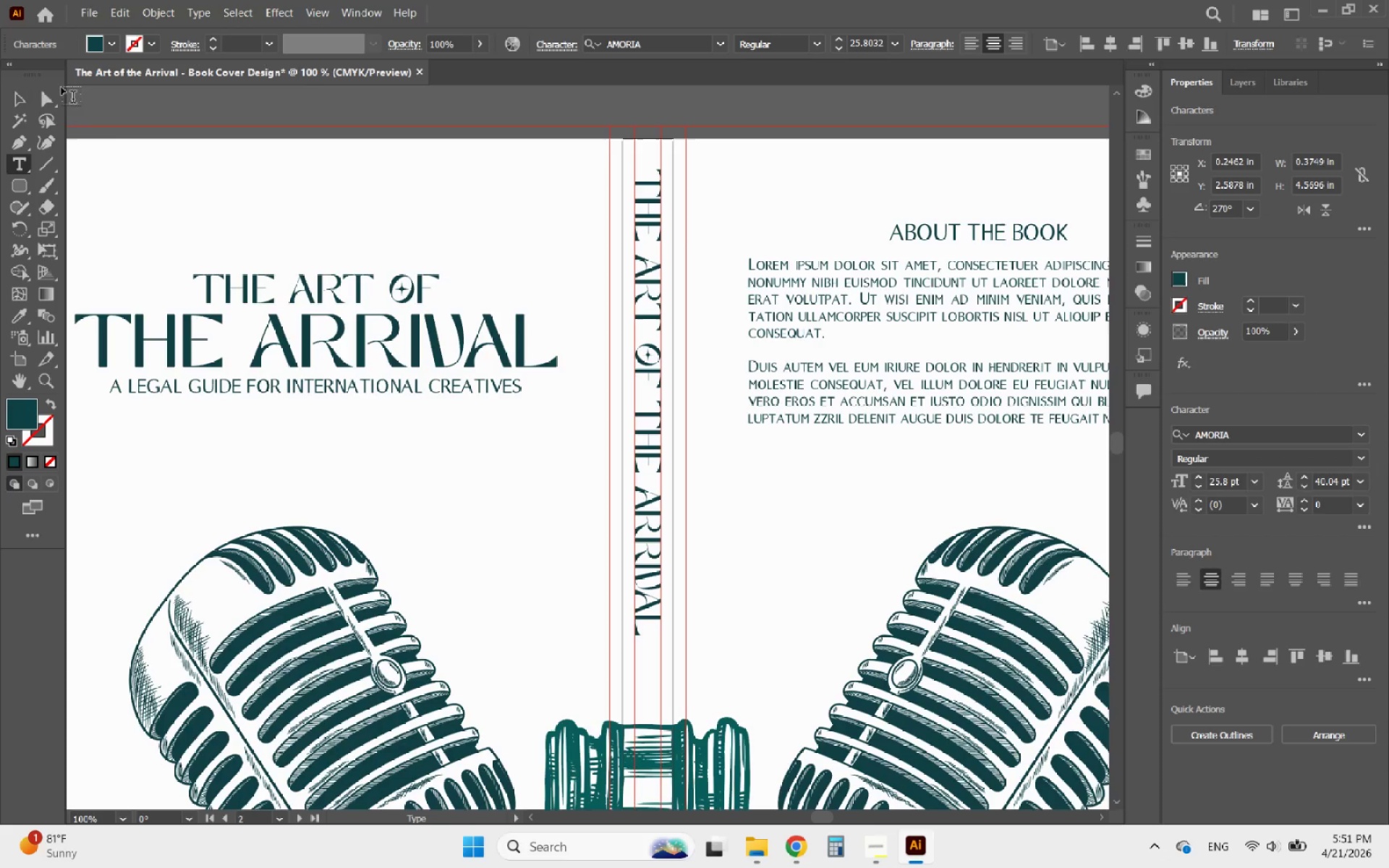 
left_click([17, 101])
 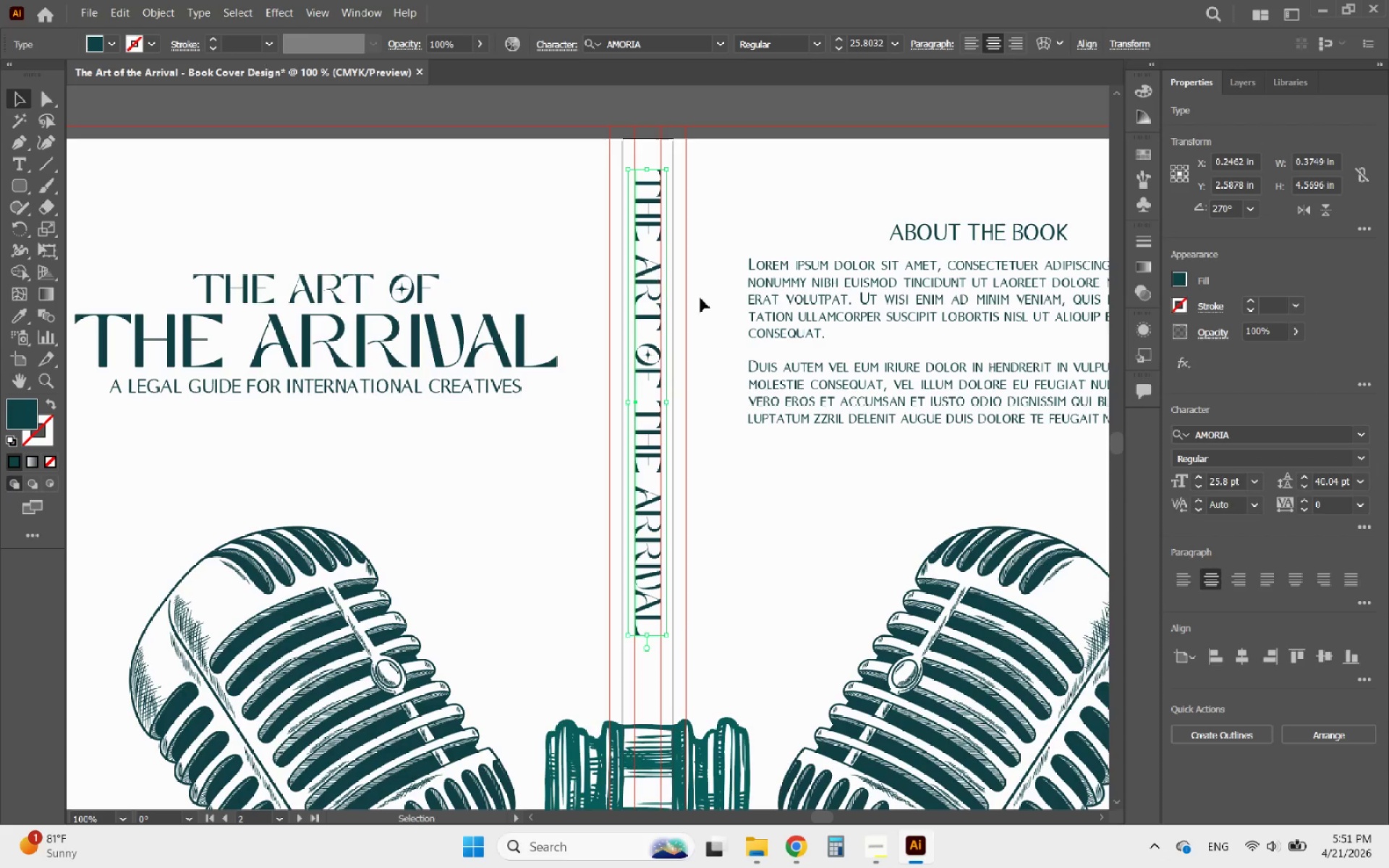 
hold_key(key=AltLeft, duration=0.45)
scroll: coordinate [742, 361], scroll_direction: down, amount: 2.0
 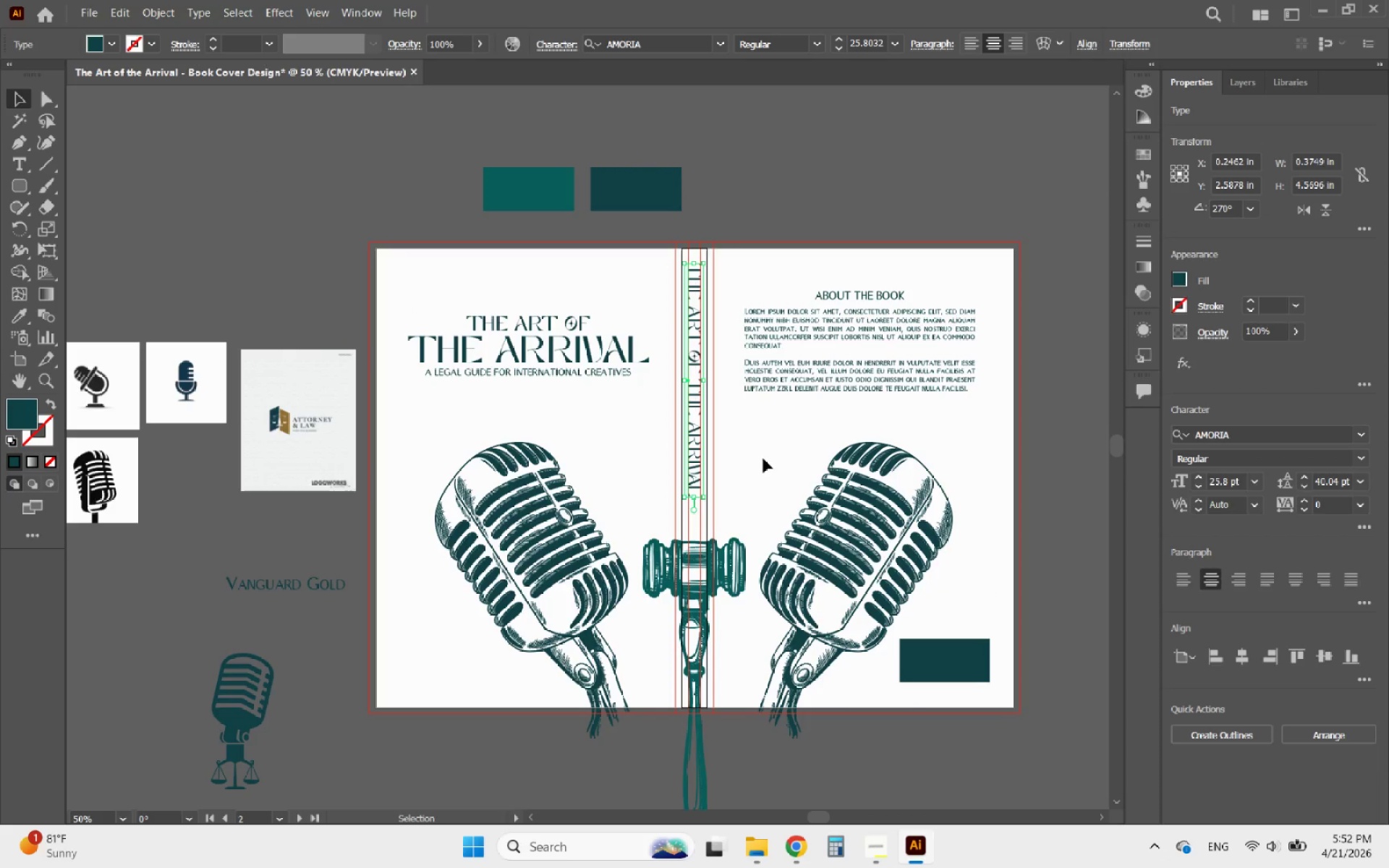 
left_click([763, 459])
 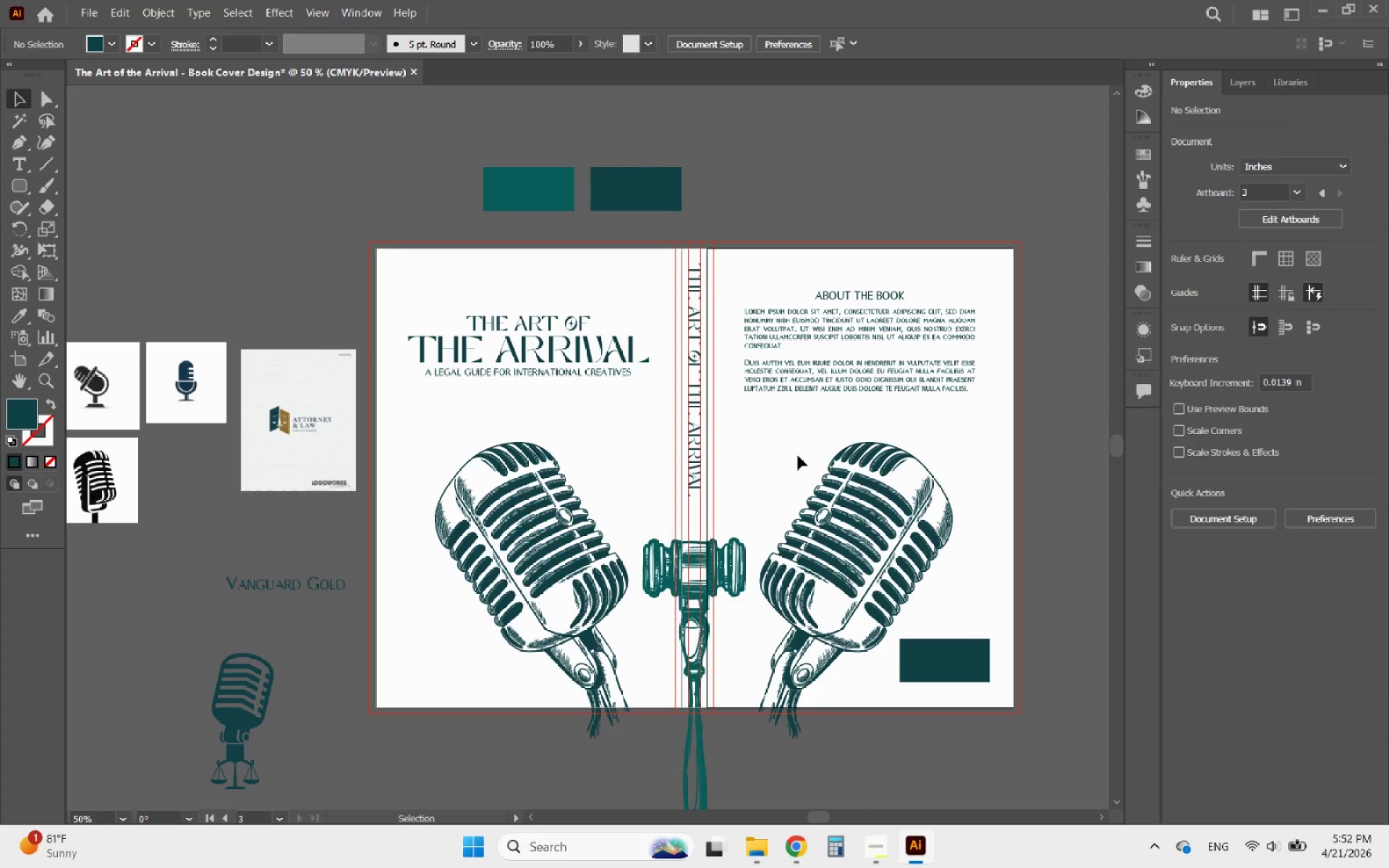 
hold_key(key=AltLeft, duration=1.14)
scroll: coordinate [691, 454], scroll_direction: up, amount: 1.0
 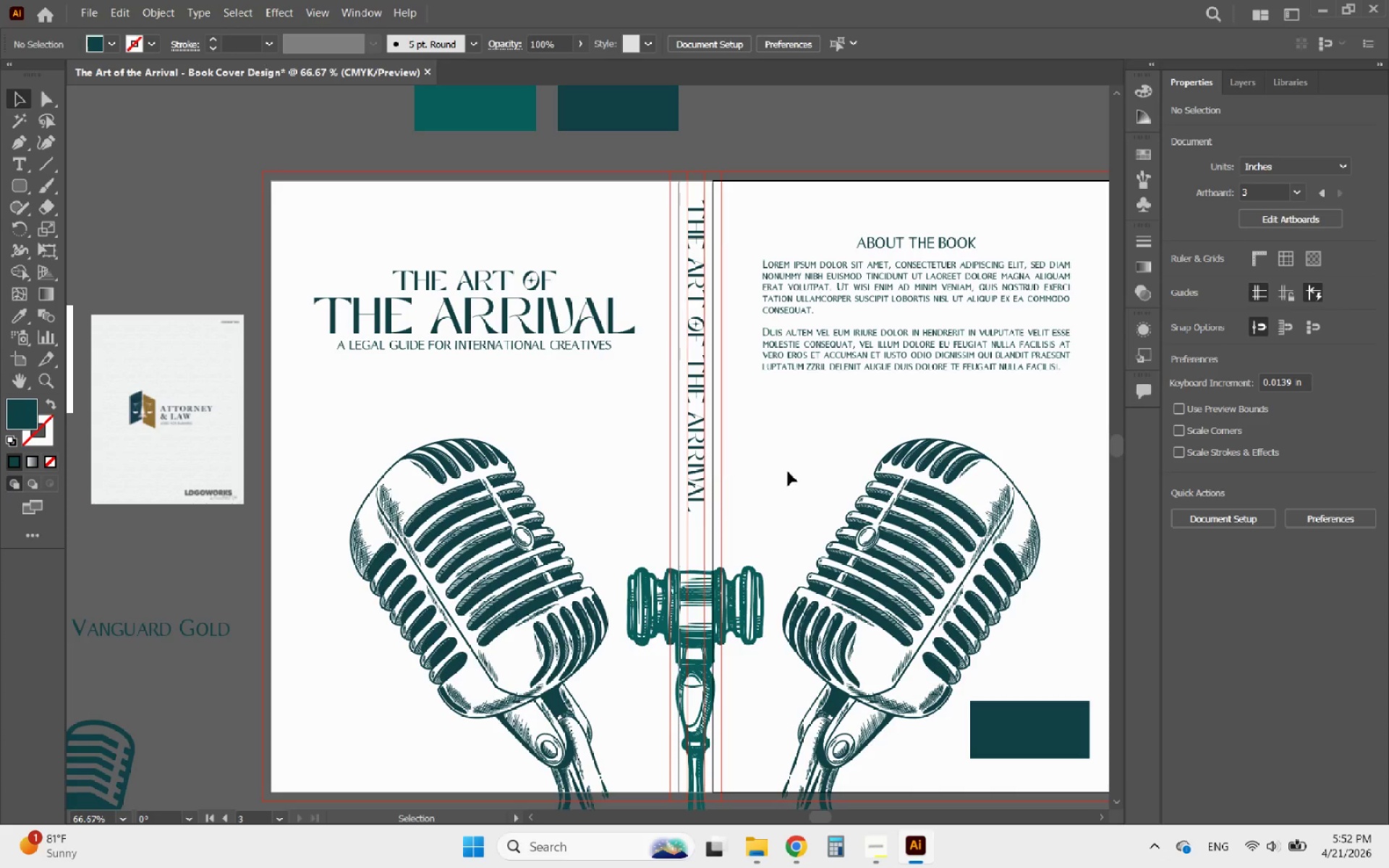 
hold_key(key=AltLeft, duration=1.58)
scroll: coordinate [517, 388], scroll_direction: down, amount: 1.0
 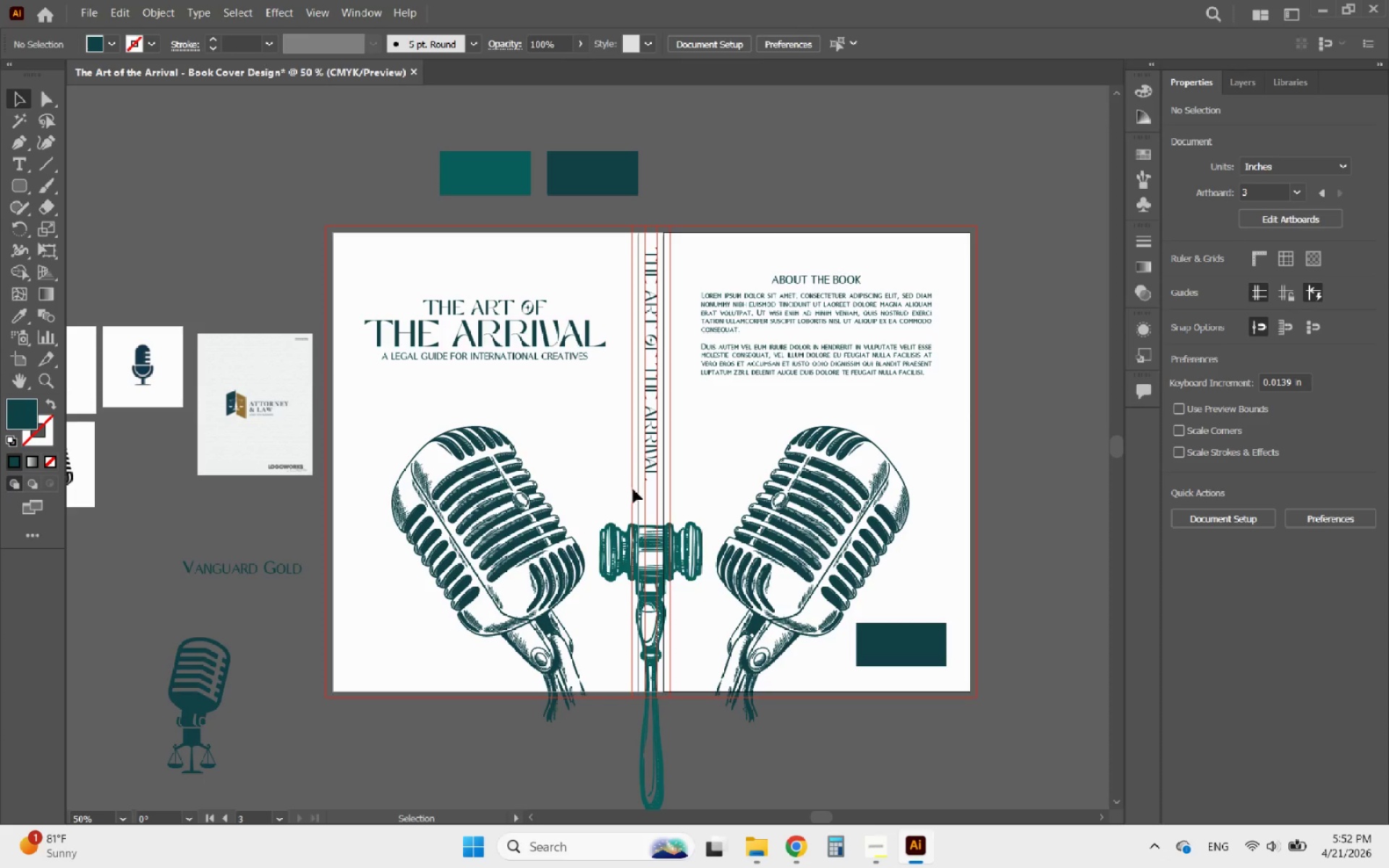 
left_click([658, 546])
 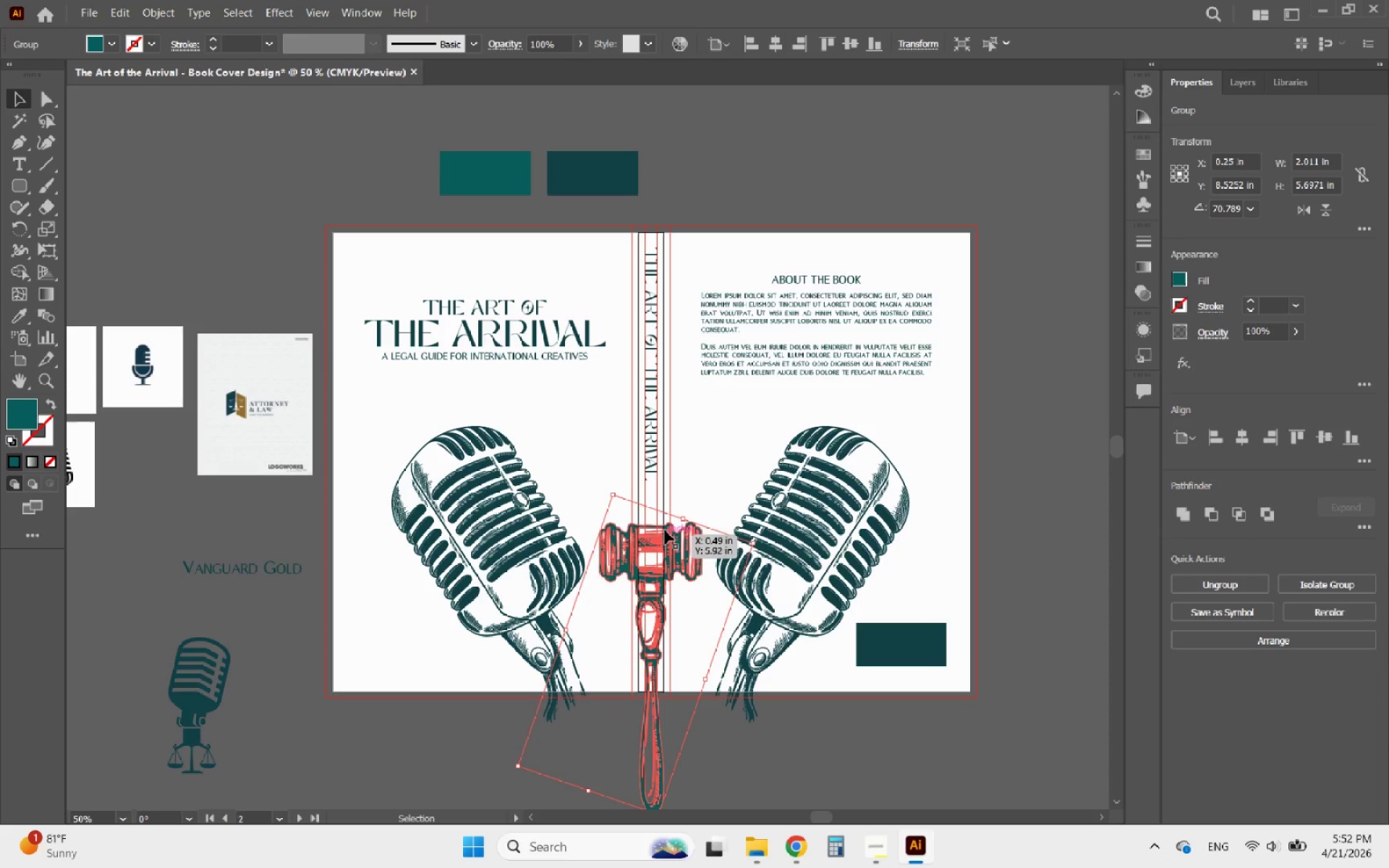 
hold_key(key=ShiftLeft, duration=3.09)
left_click_drag(start_coordinate=[684, 516], to_coordinate=[773, 391])
 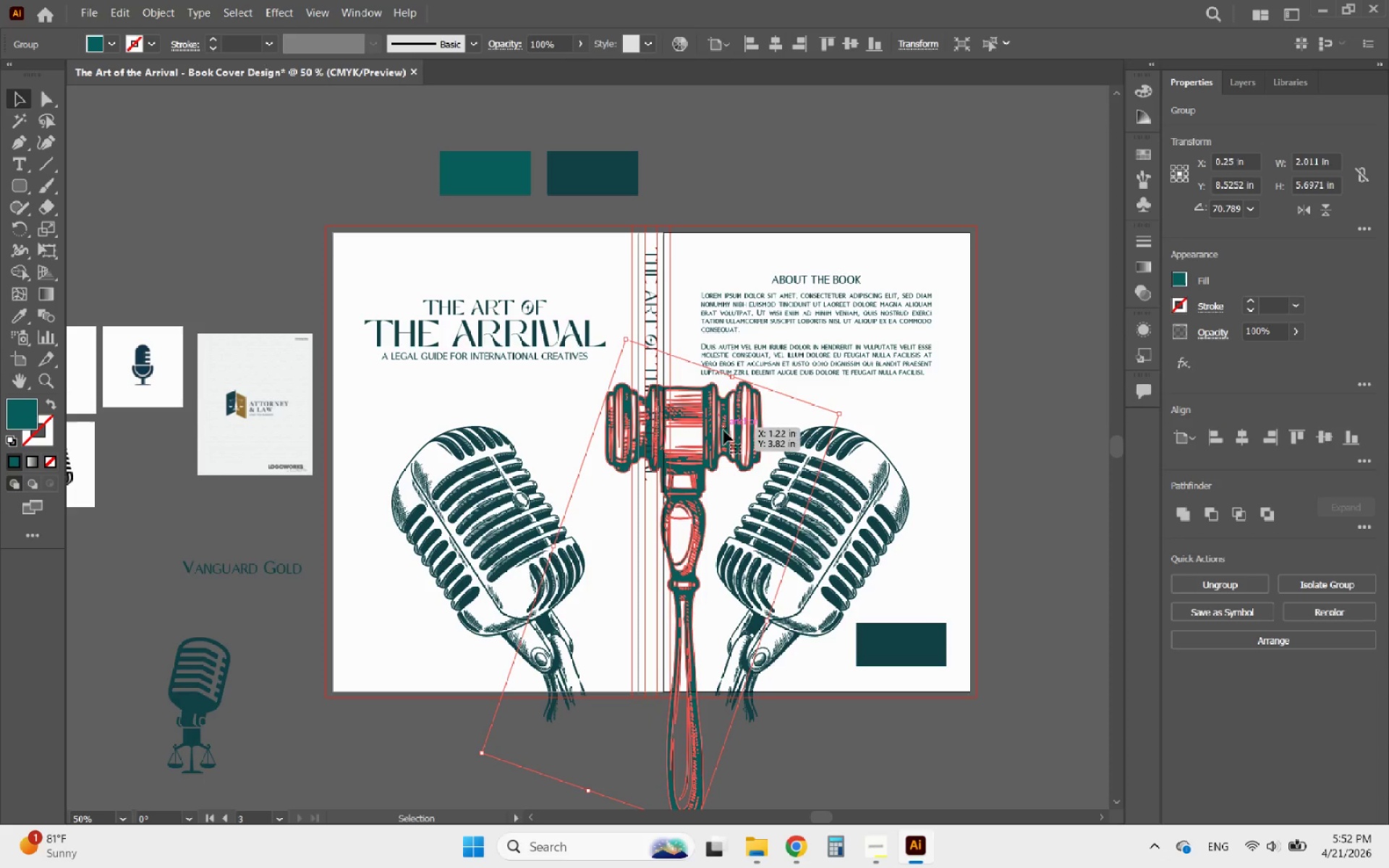 
left_click_drag(start_coordinate=[717, 433], to_coordinate=[689, 542])
 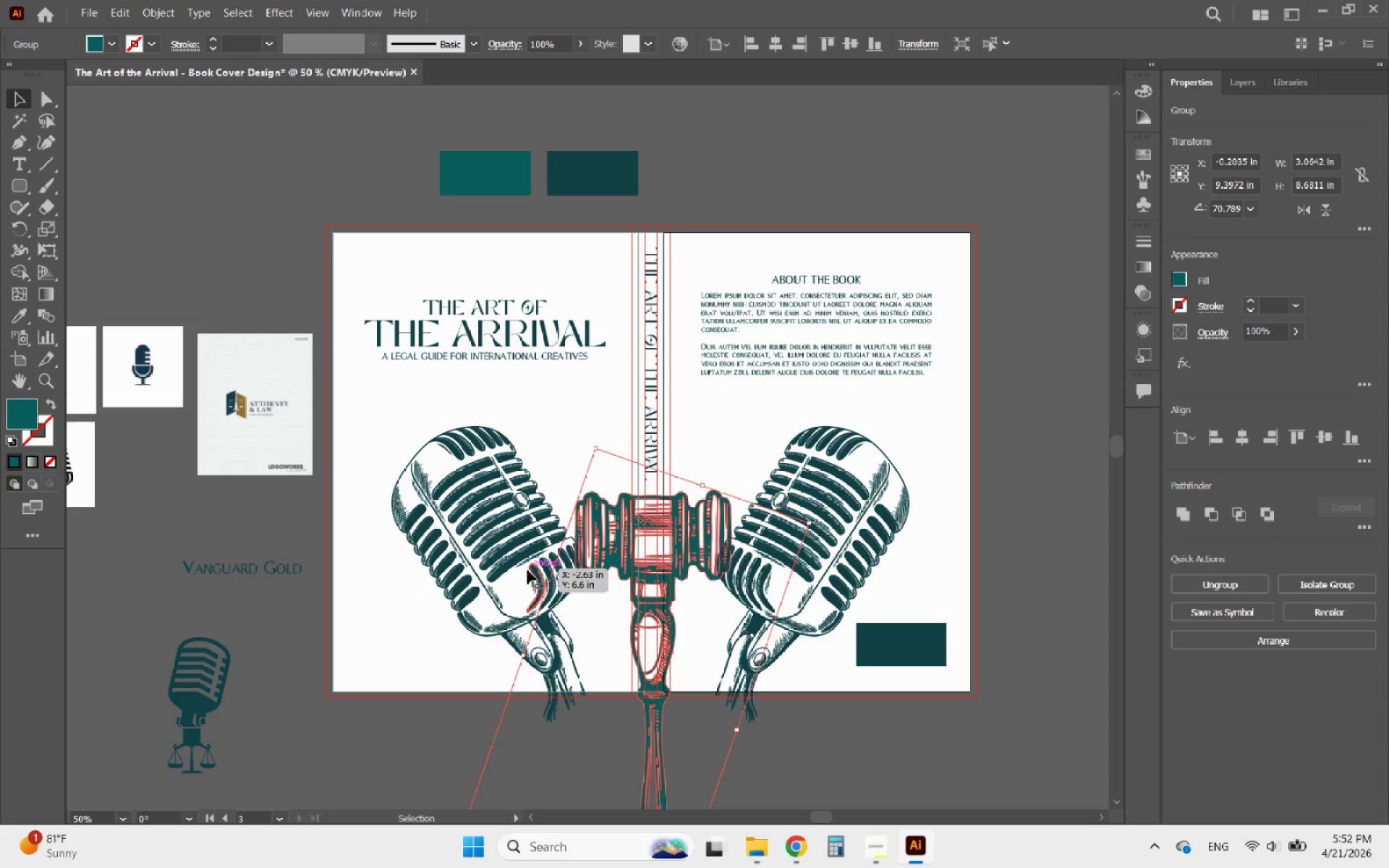 
left_click_drag(start_coordinate=[526, 570], to_coordinate=[502, 570])
 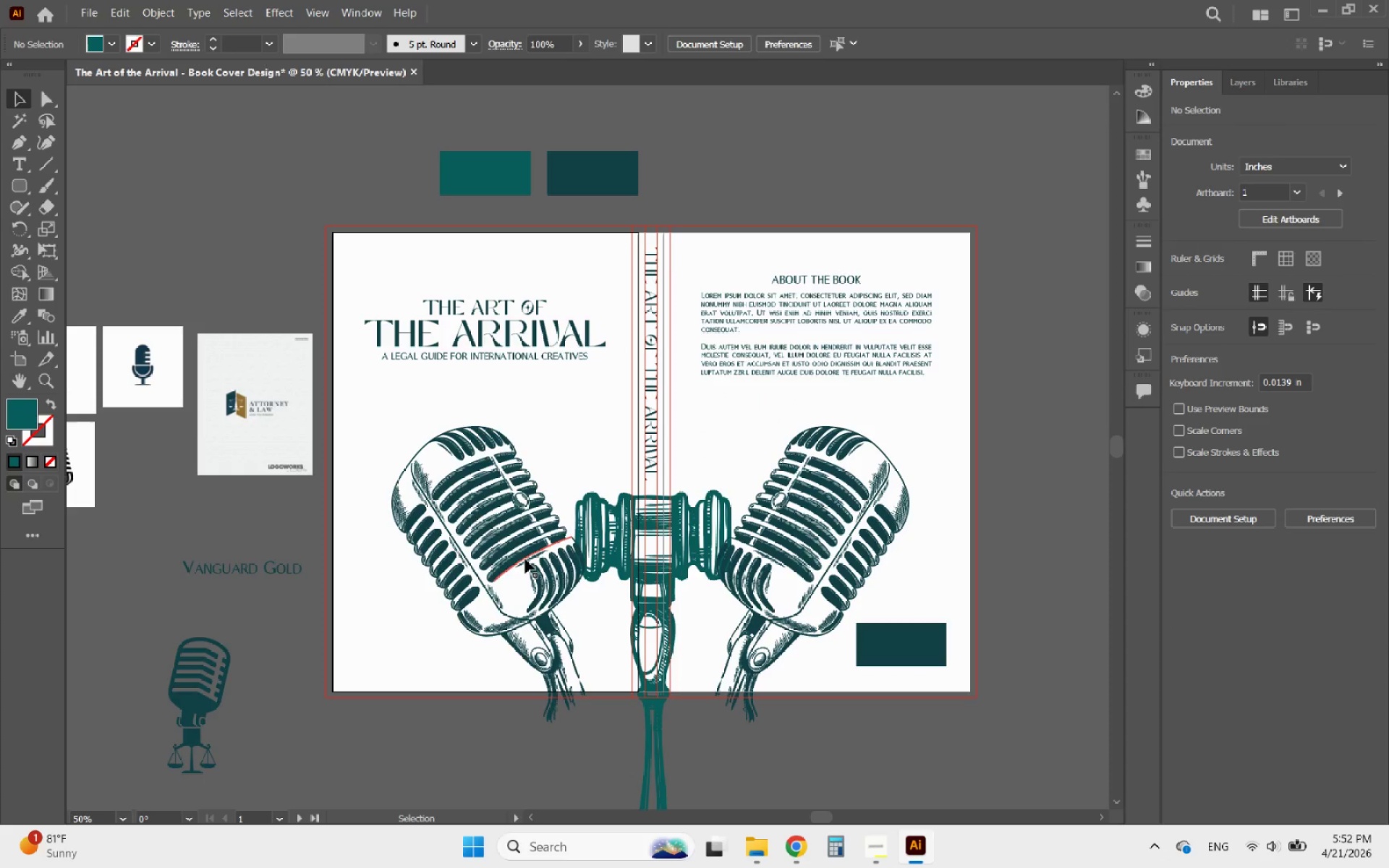 
left_click_drag(start_coordinate=[525, 559], to_coordinate=[495, 553])
 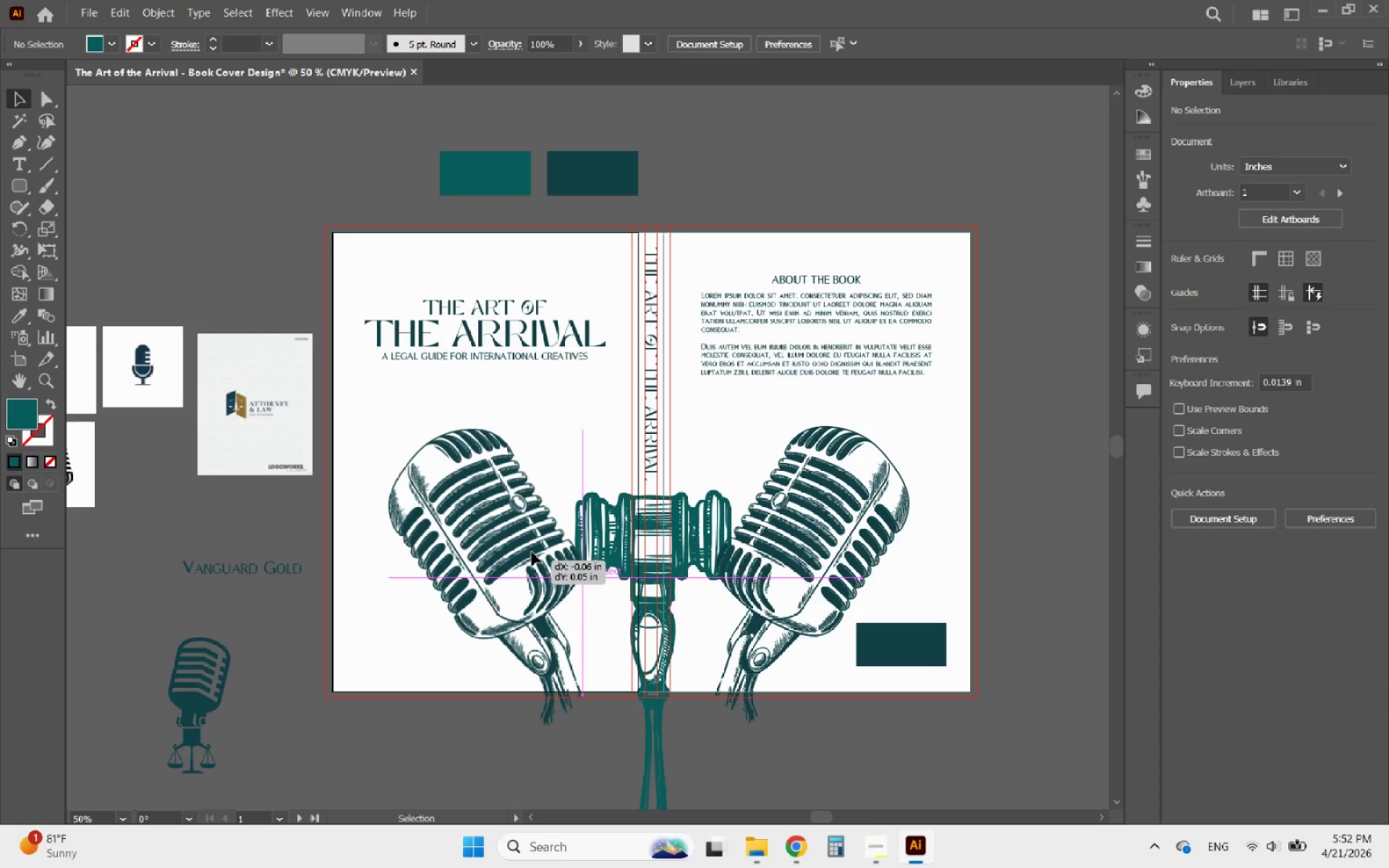 
left_click_drag(start_coordinate=[532, 552], to_coordinate=[522, 519])
 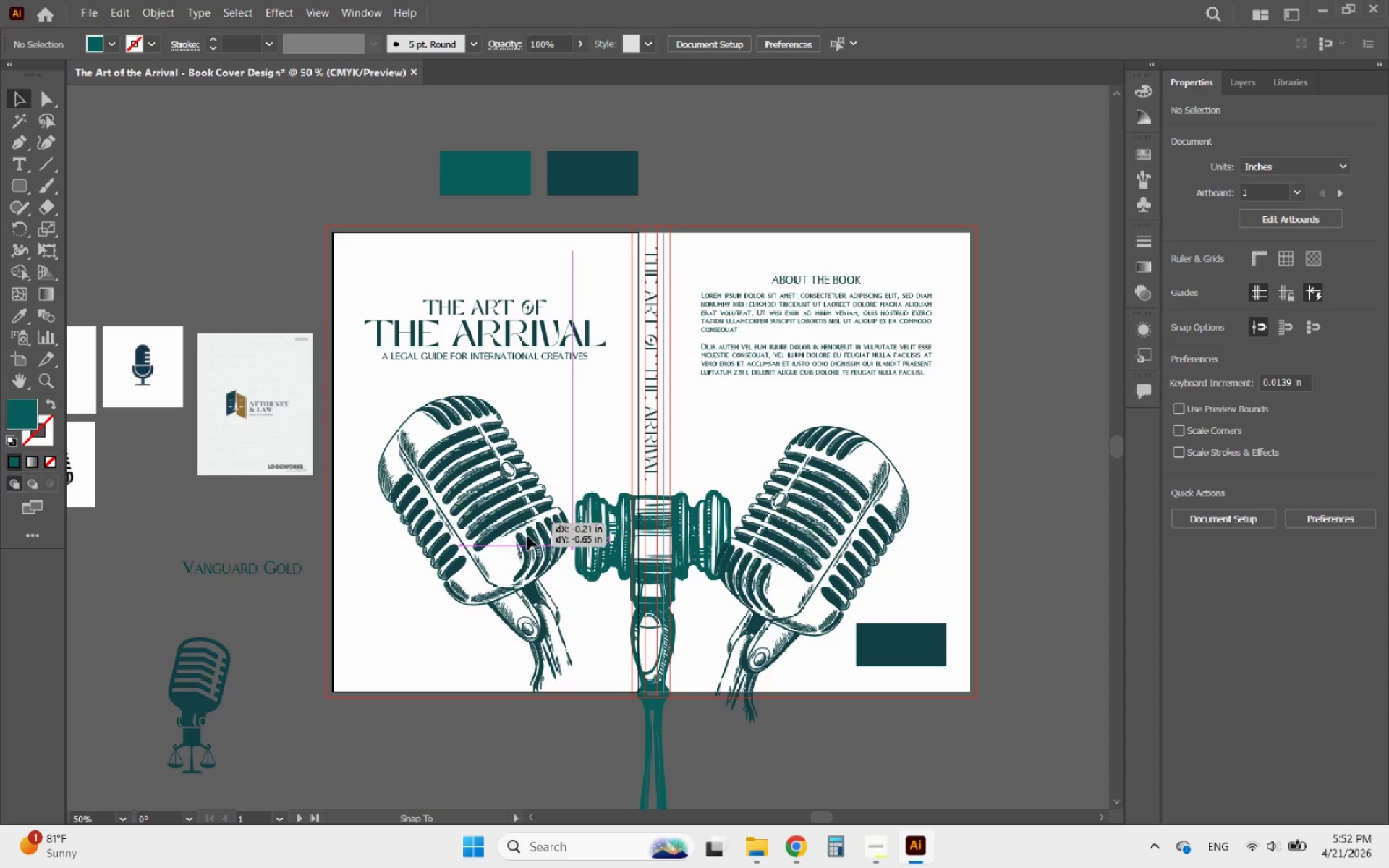 
key(Control+ControlLeft)
 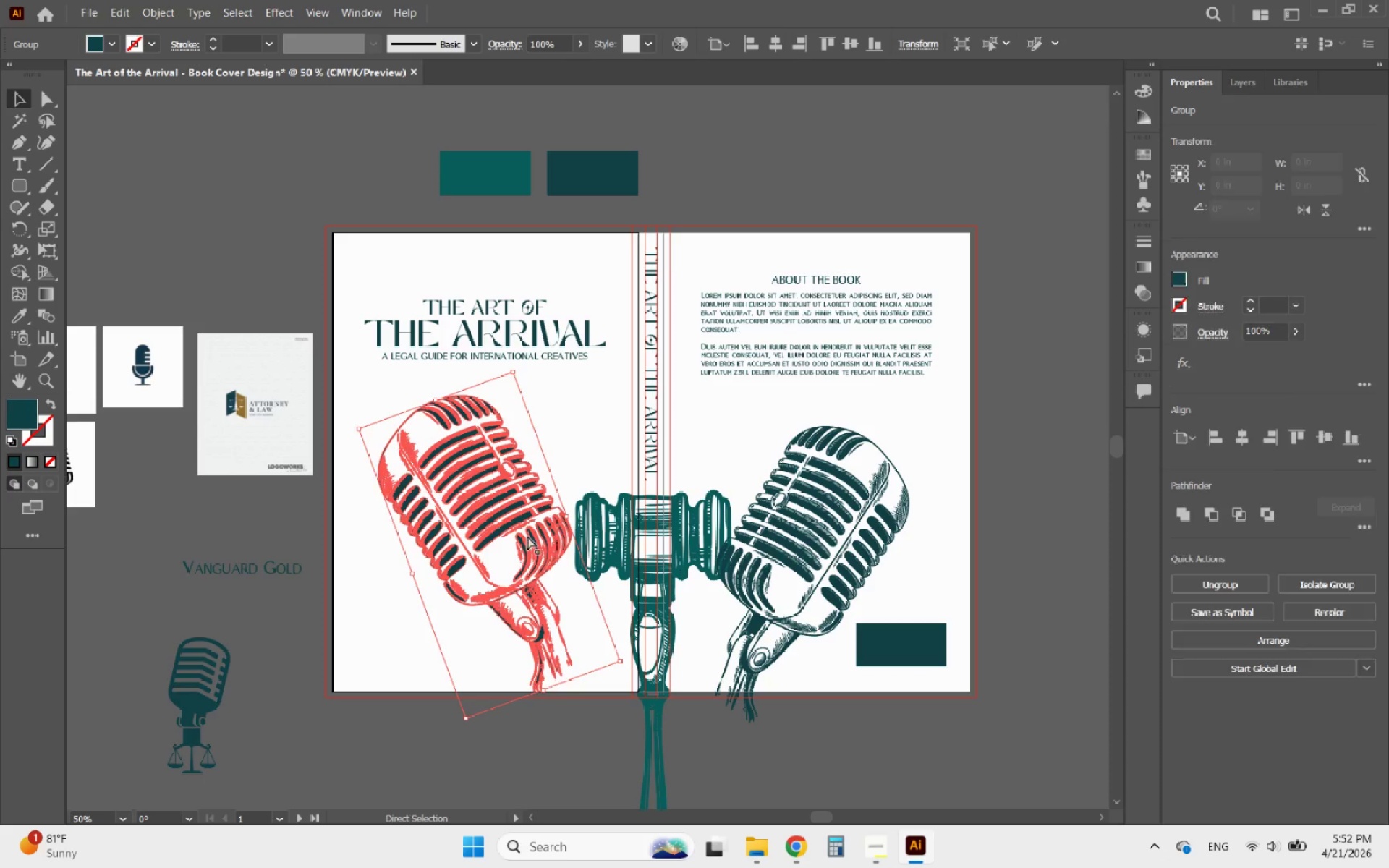 
key(Control+Z)
 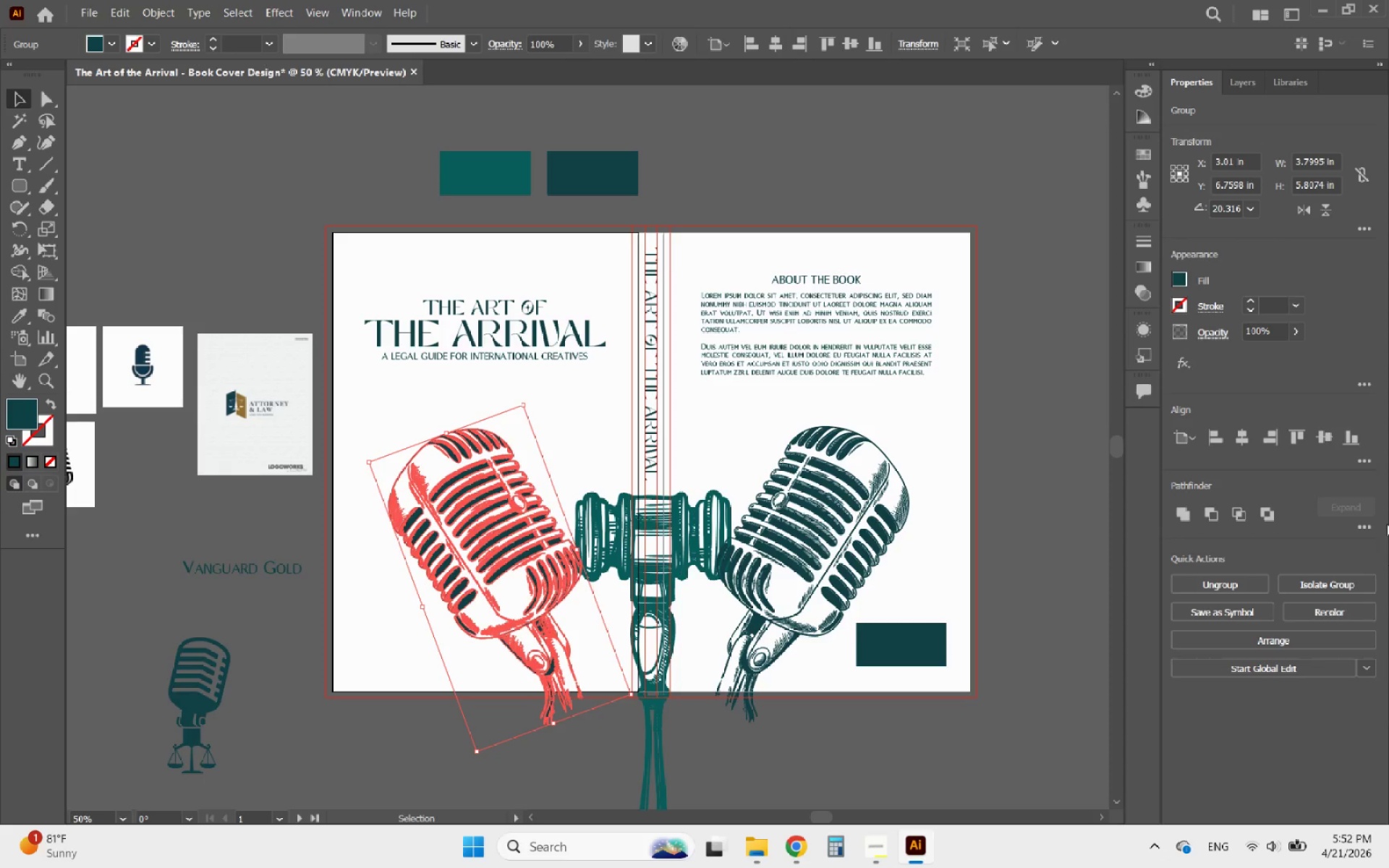 
left_click([1237, 443])
 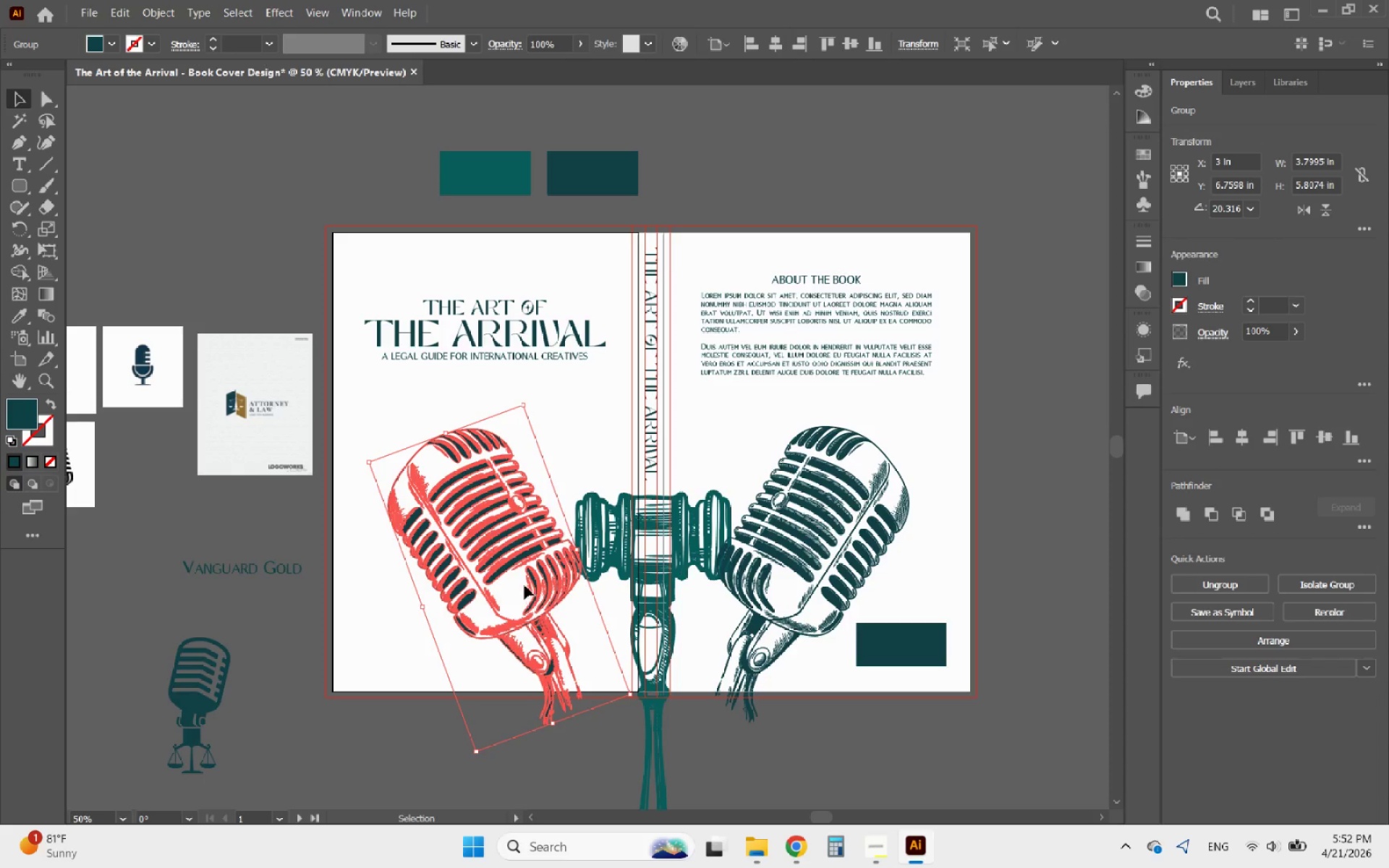 
left_click_drag(start_coordinate=[524, 585], to_coordinate=[509, 596])
 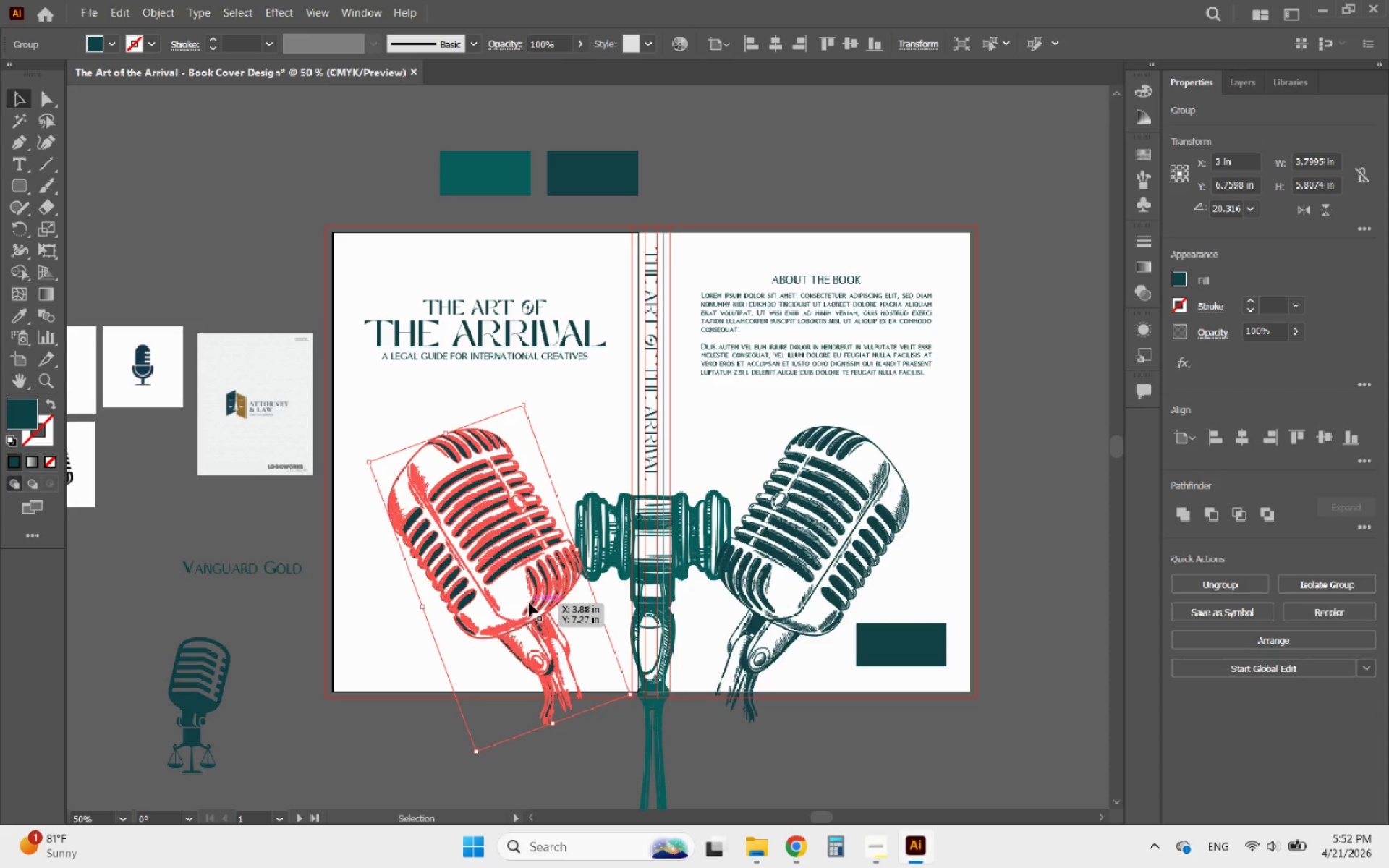 
hold_key(key=ShiftLeft, duration=1.69)
 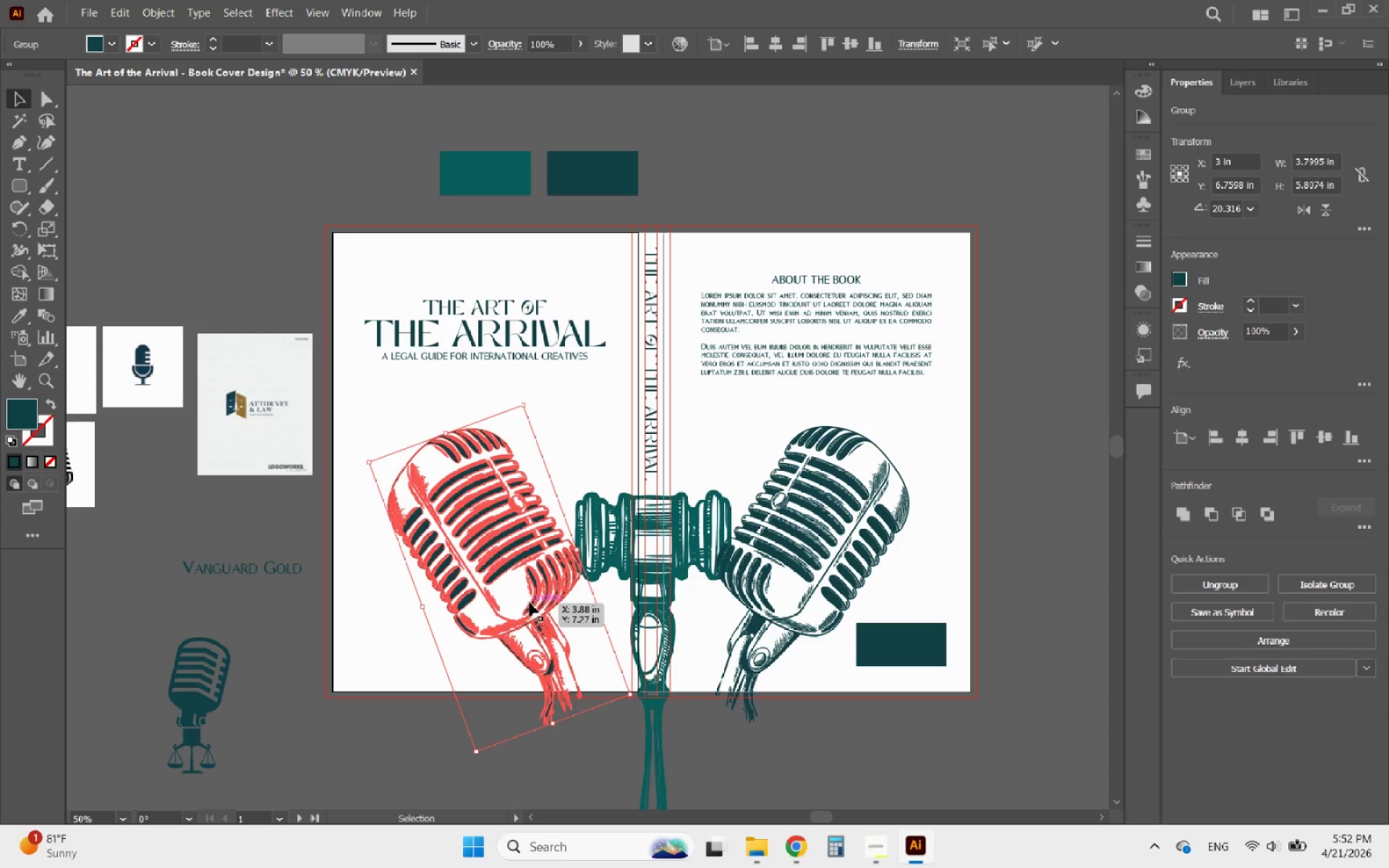 
left_click_drag(start_coordinate=[530, 603], to_coordinate=[504, 609])
 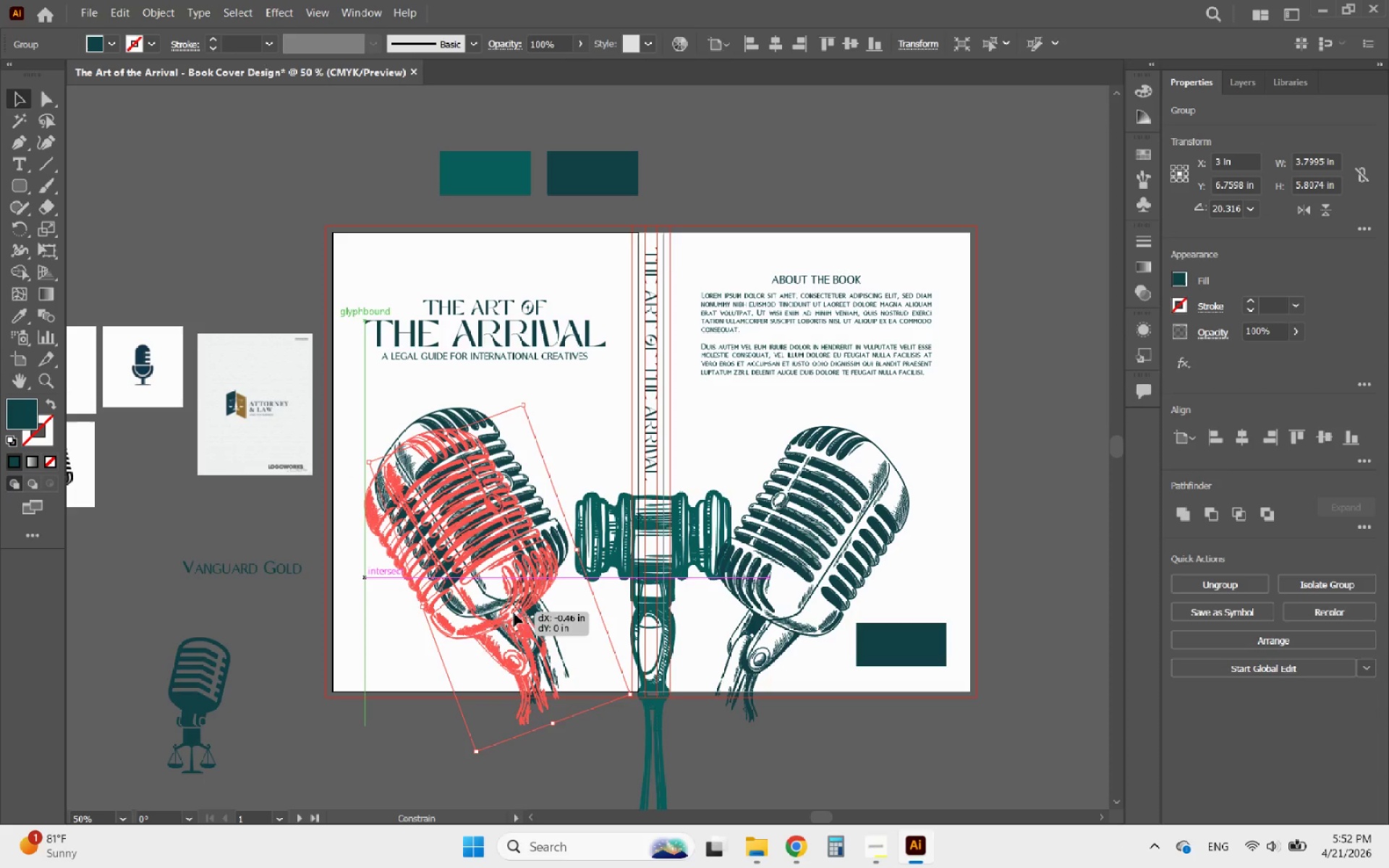 
hold_key(key=ShiftLeft, duration=6.33)
 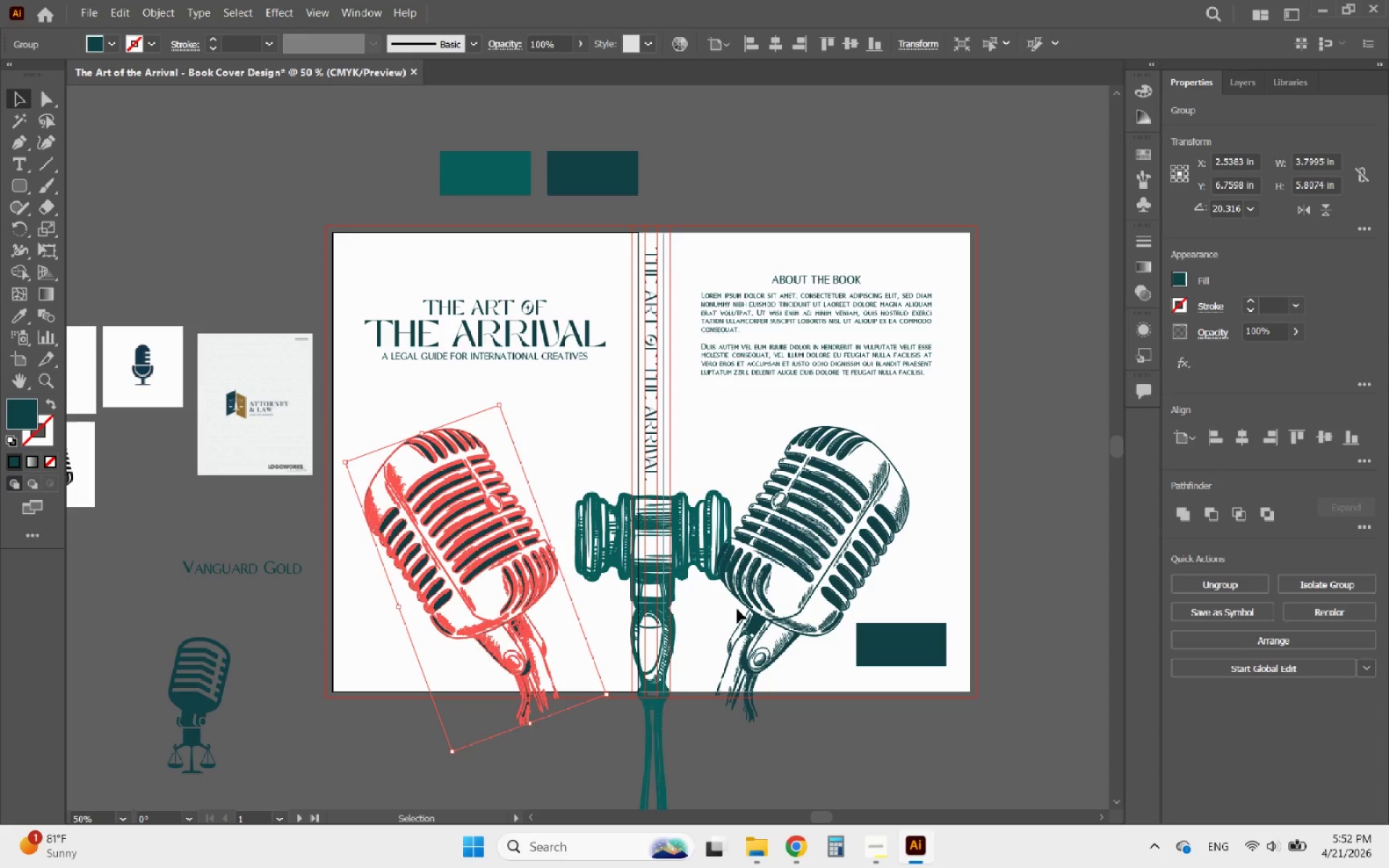 
left_click_drag(start_coordinate=[770, 608], to_coordinate=[825, 610])
 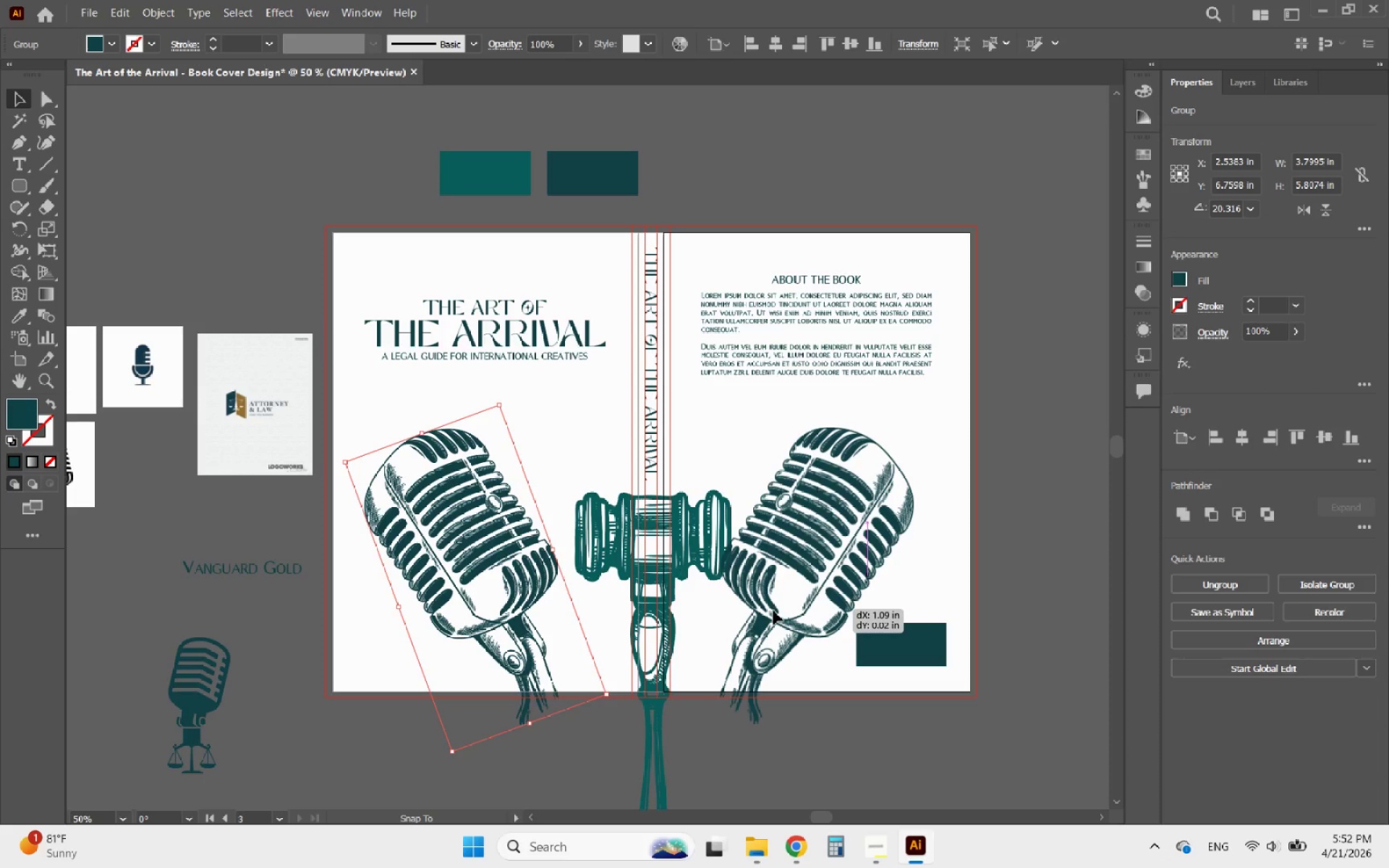 
left_click([773, 610])
 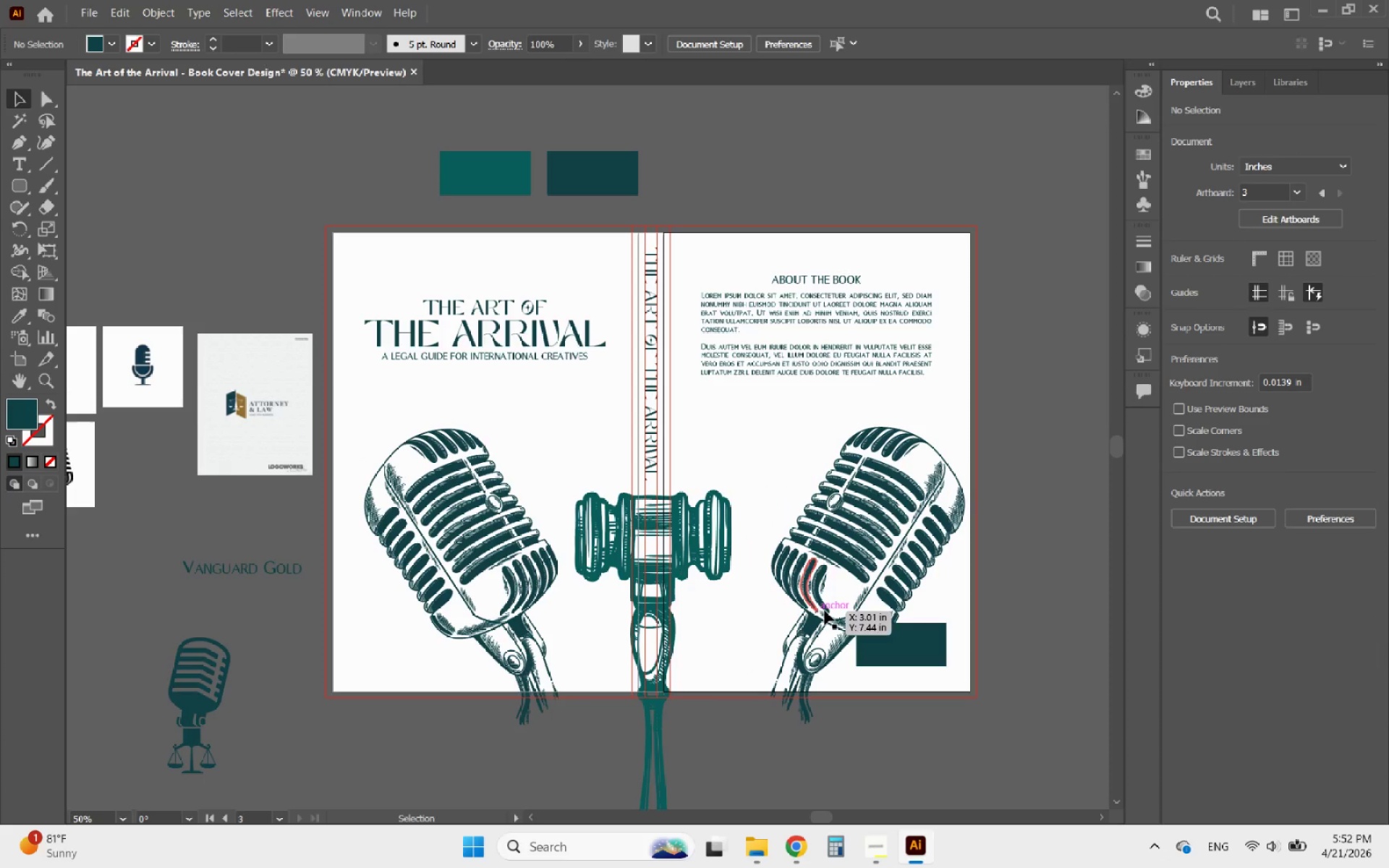 
left_click([825, 610])
 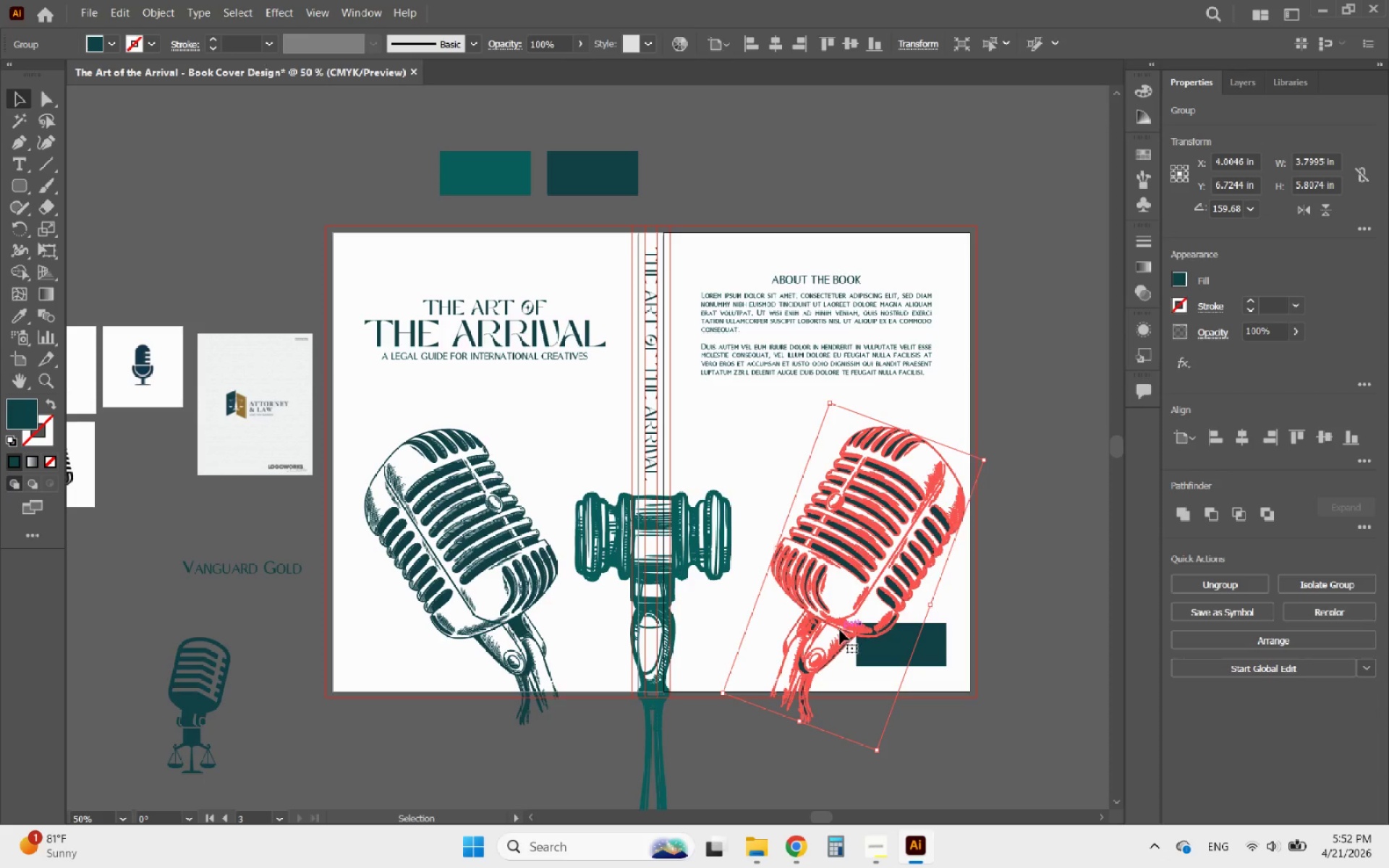 
left_click_drag(start_coordinate=[825, 607], to_coordinate=[797, 609])
 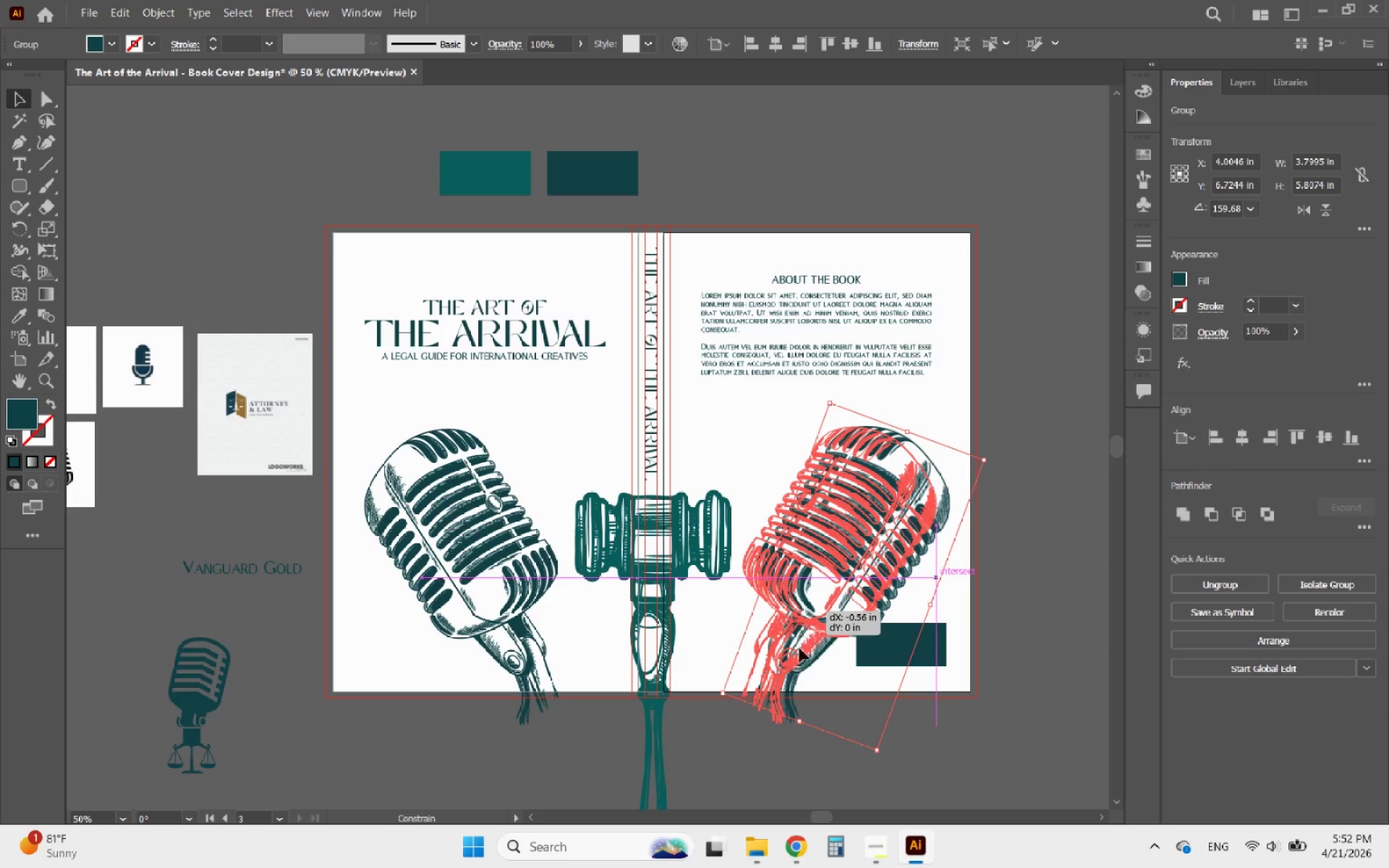 
hold_key(key=ShiftLeft, duration=2.86)
left_click([797, 609])
 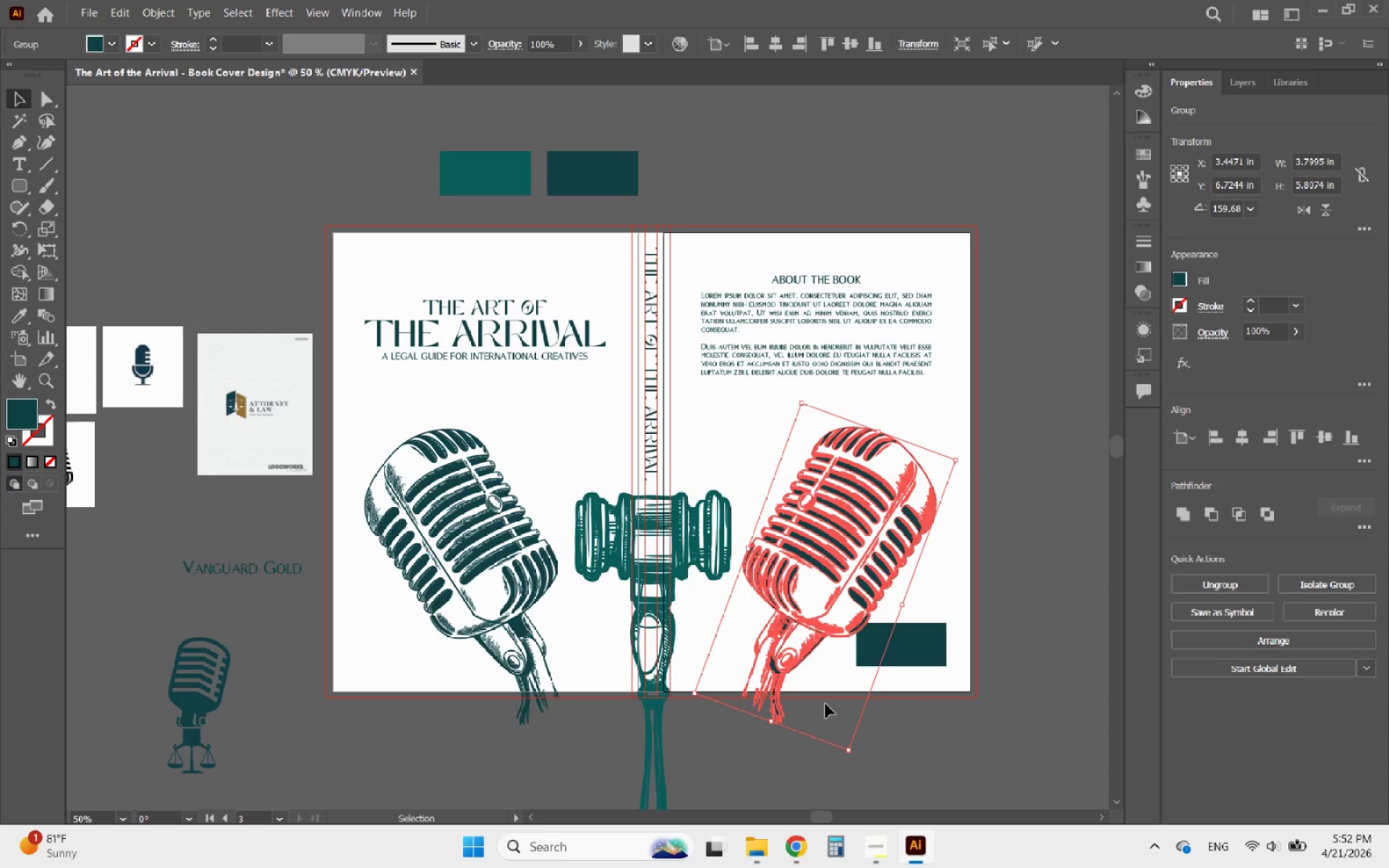 
right_click([797, 609])
 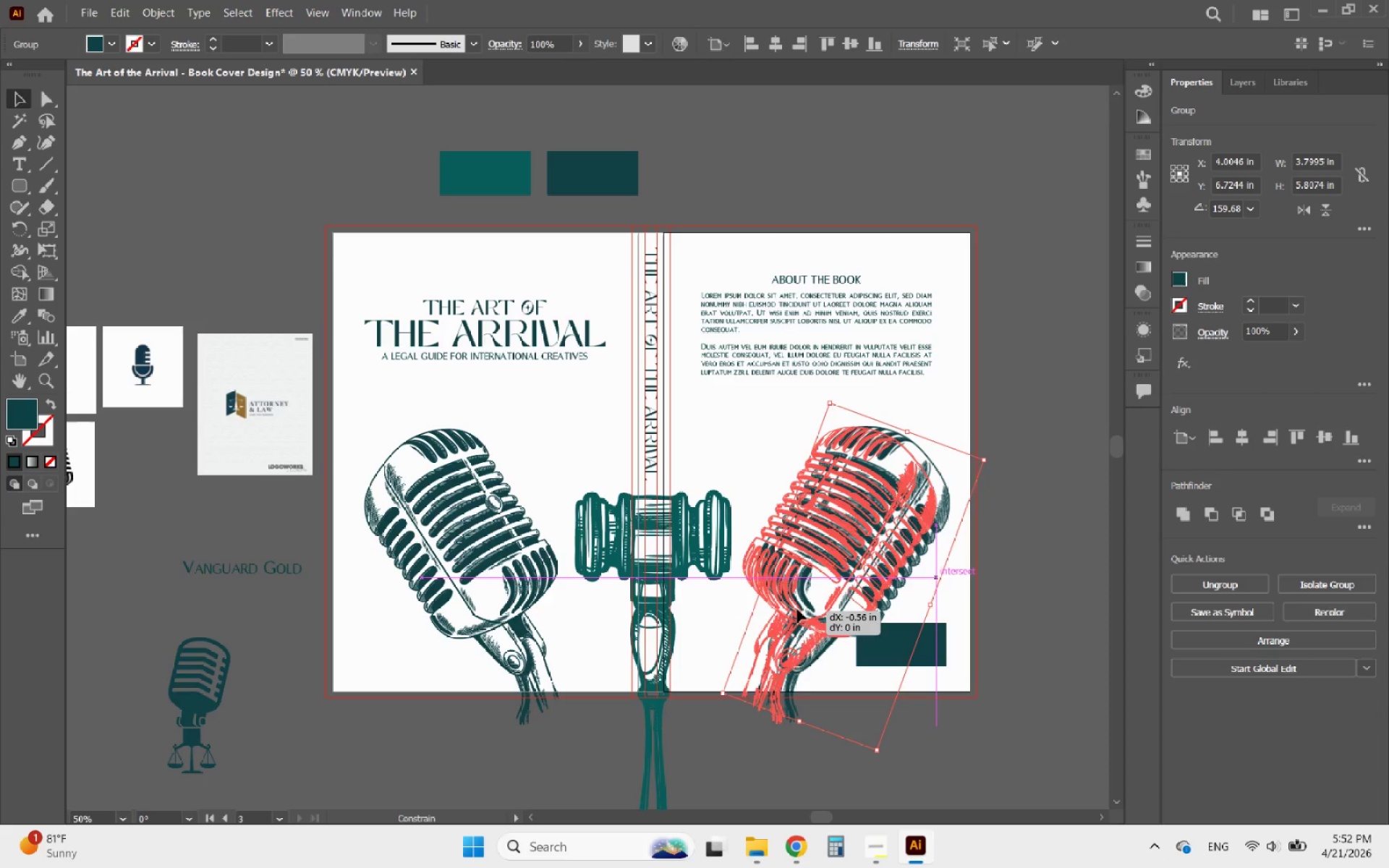 
left_click([933, 721])
 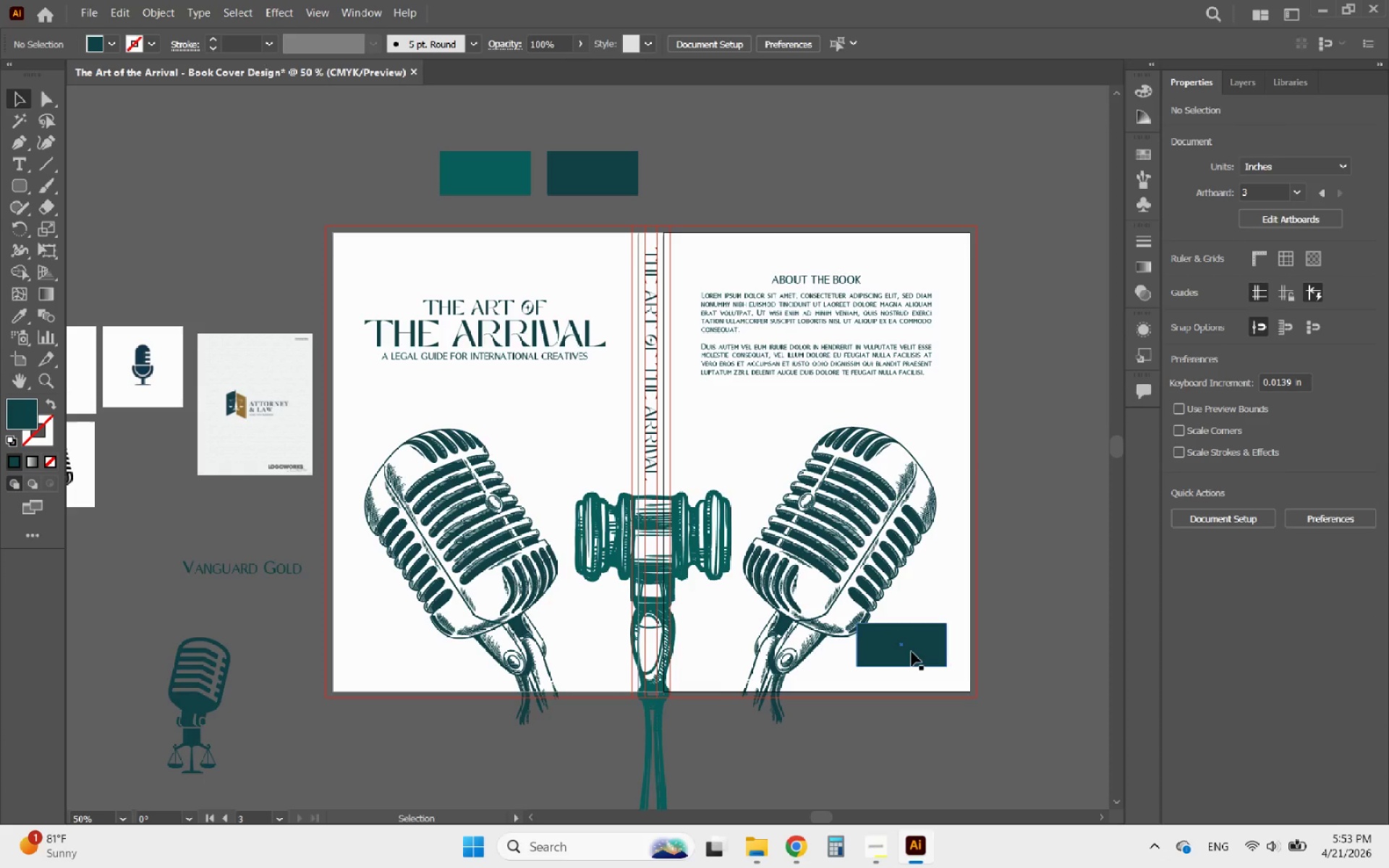 
left_click_drag(start_coordinate=[911, 650], to_coordinate=[919, 657])
 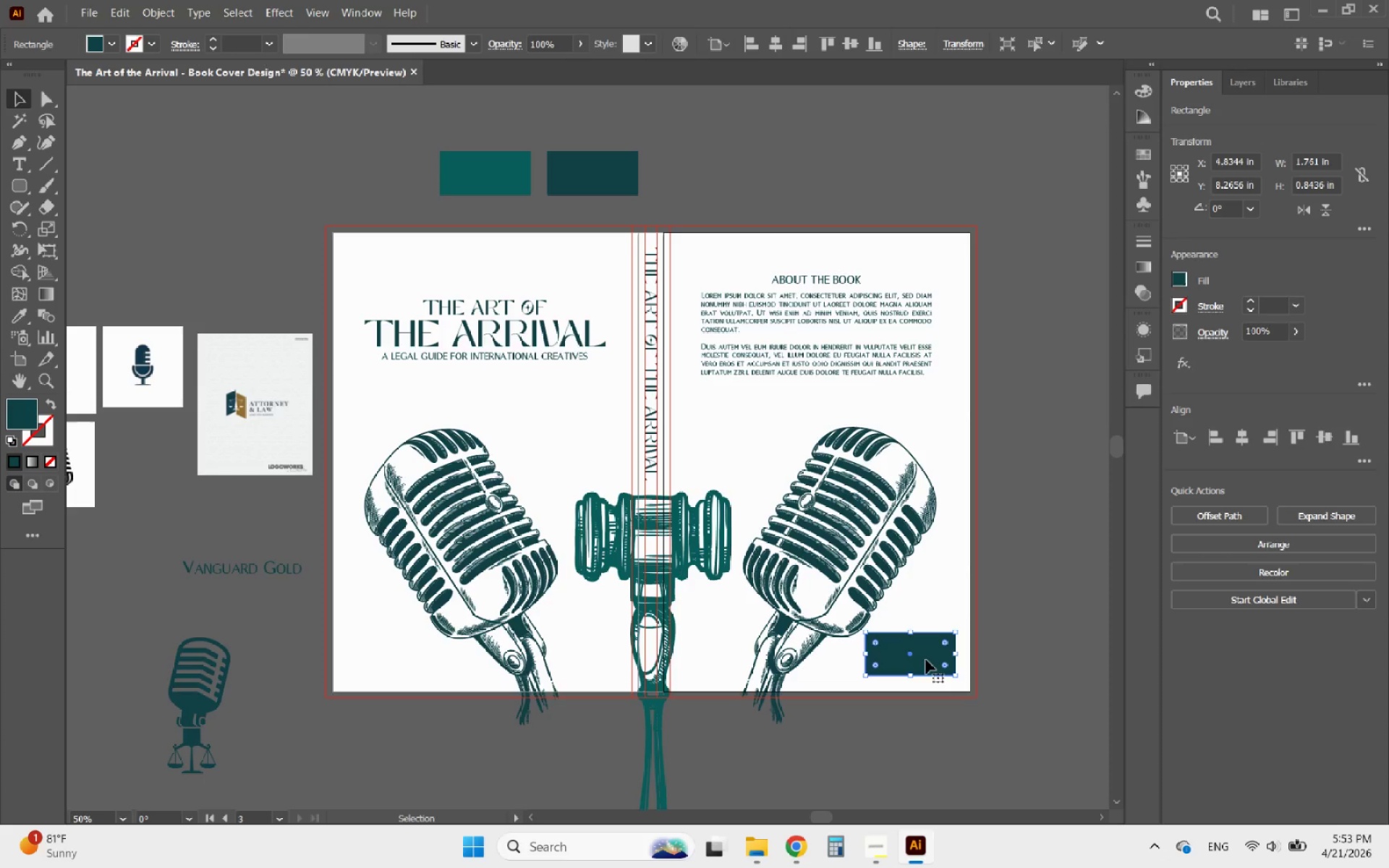 
left_click_drag(start_coordinate=[926, 660], to_coordinate=[933, 664])
 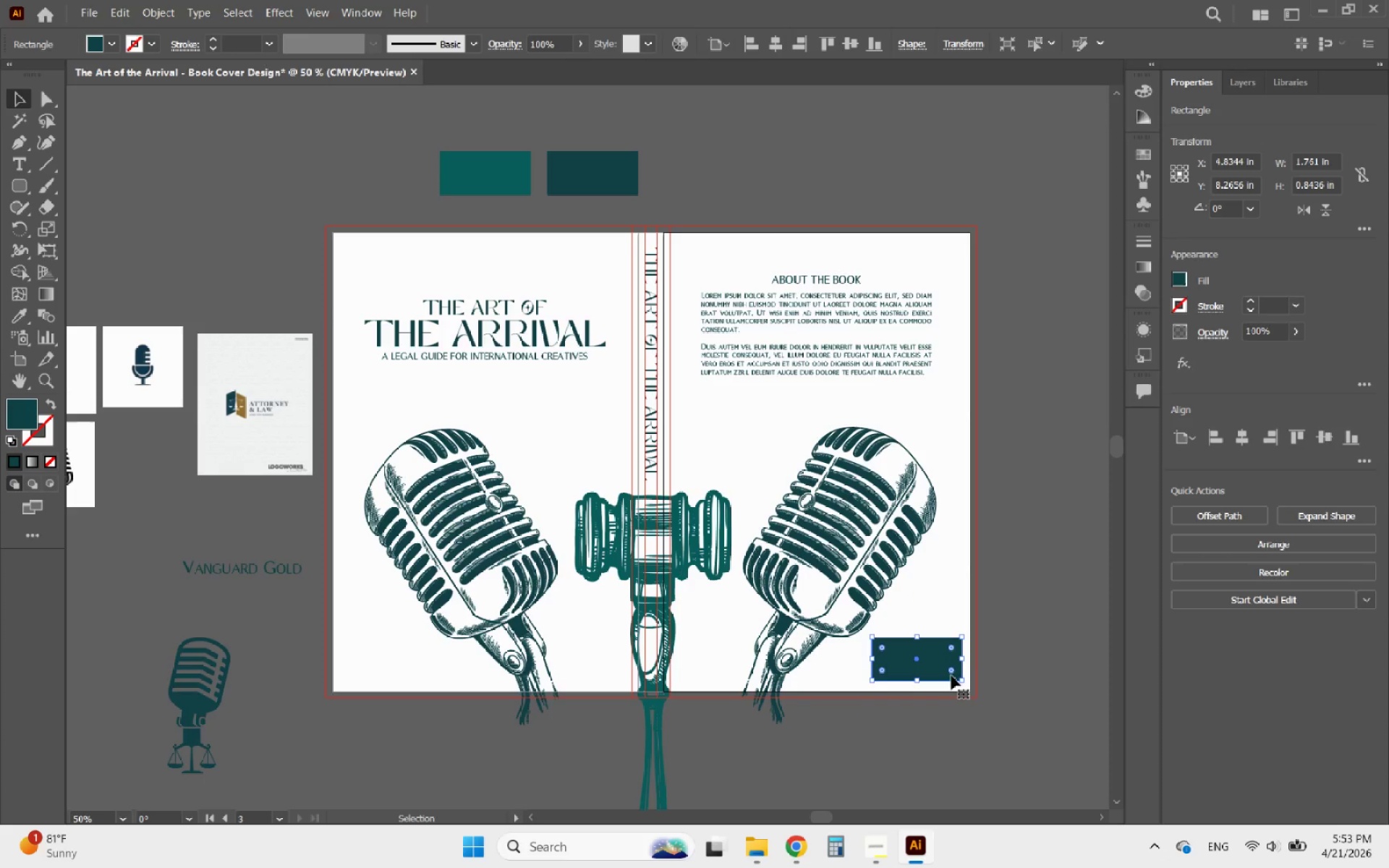 
hold_key(key=AltLeft, duration=0.41)
 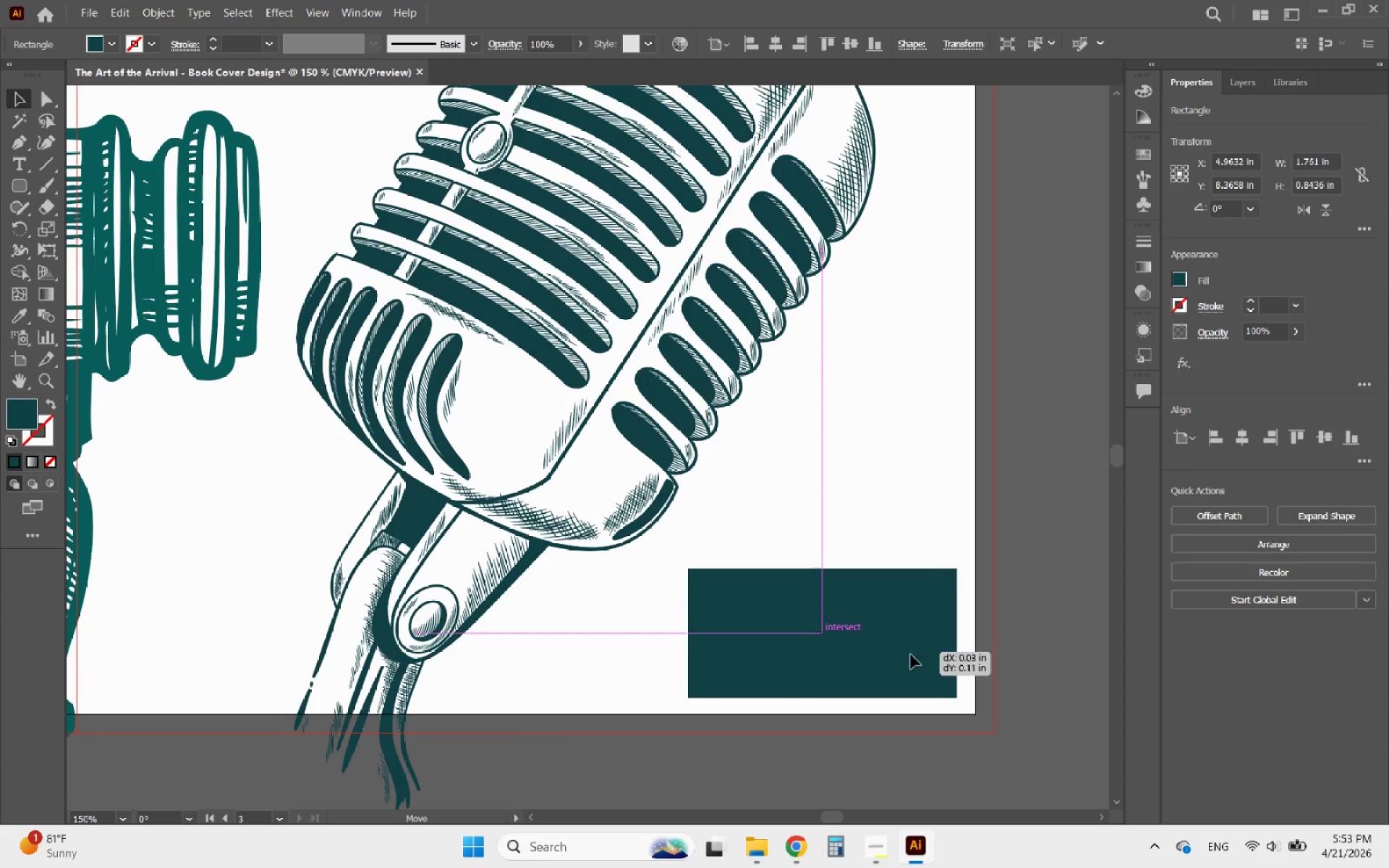 
left_click_drag(start_coordinate=[906, 635], to_coordinate=[916, 652])
 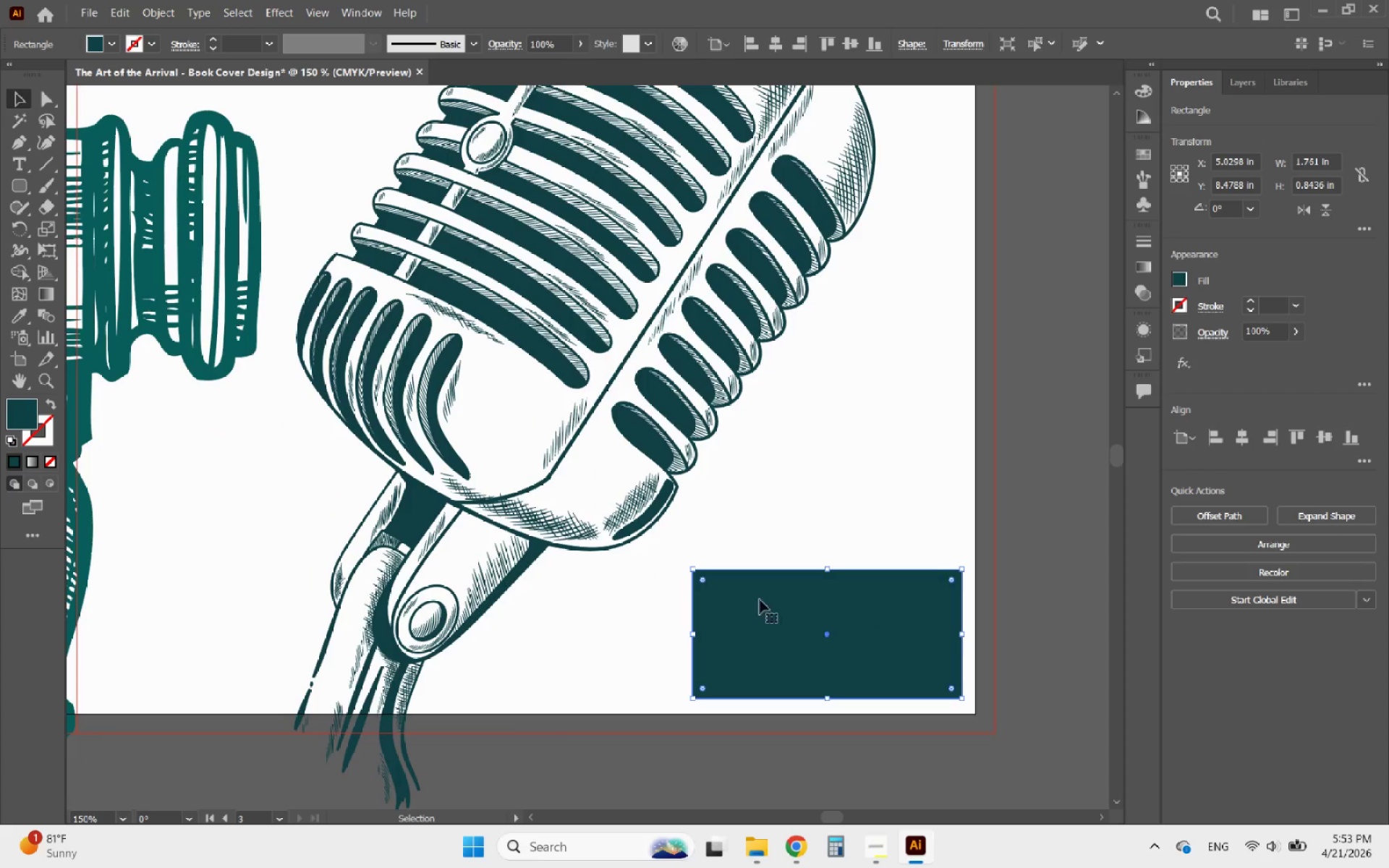 
scroll: coordinate [967, 677], scroll_direction: up, amount: 3.0
 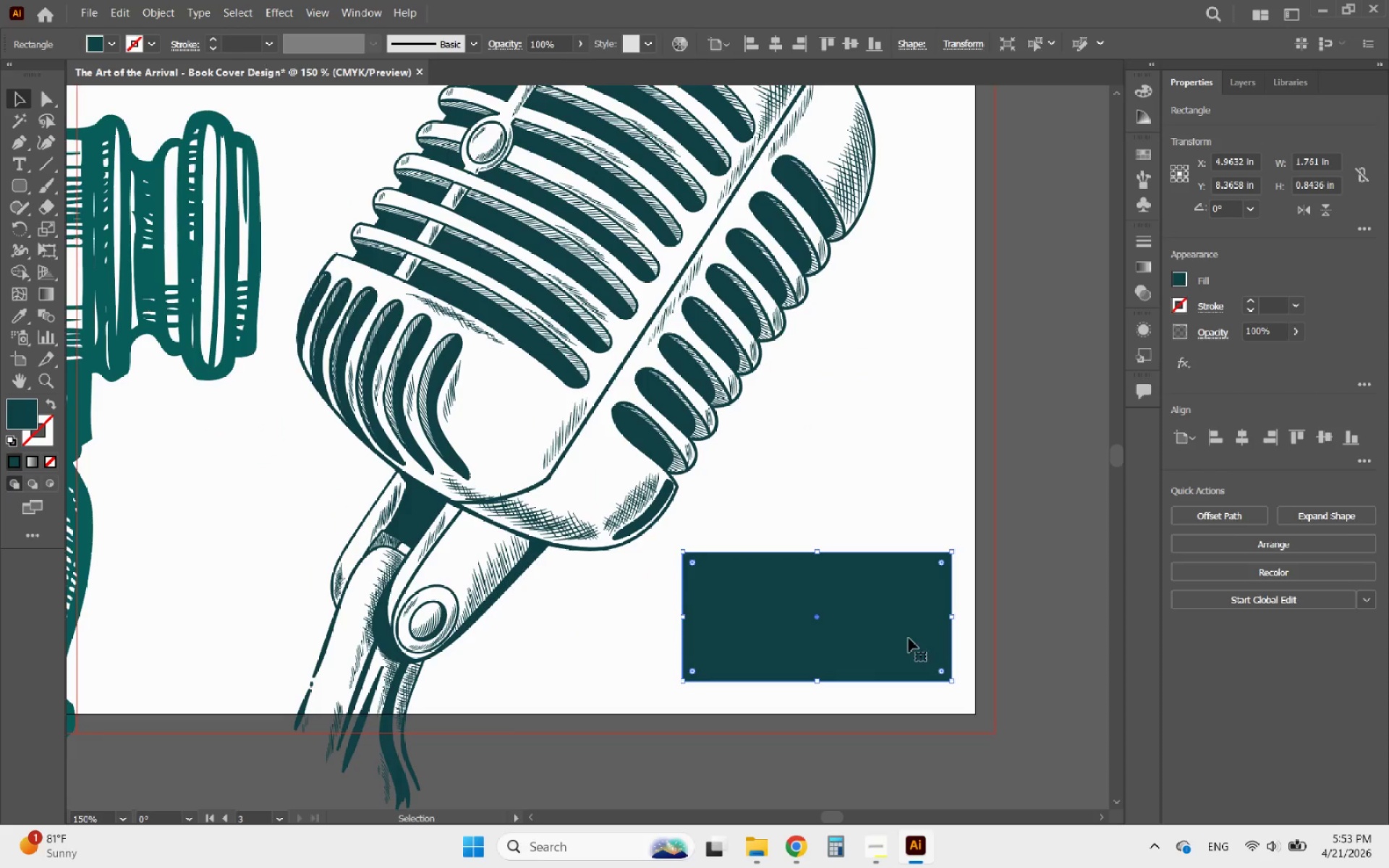 
hold_key(key=ShiftLeft, duration=1.58)
left_click_drag(start_coordinate=[697, 573], to_coordinate=[717, 584])
 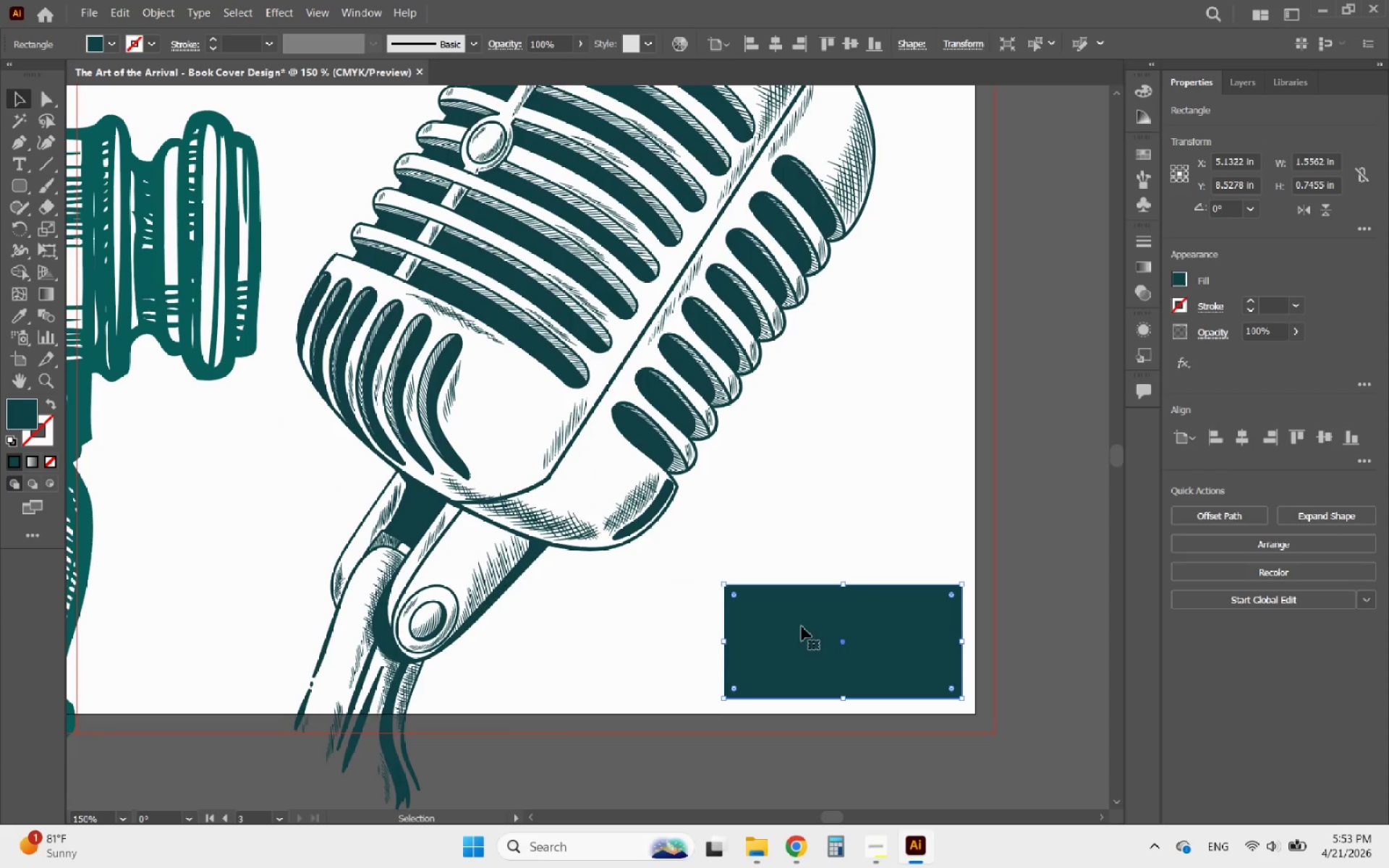 
left_click_drag(start_coordinate=[802, 624], to_coordinate=[781, 599])
 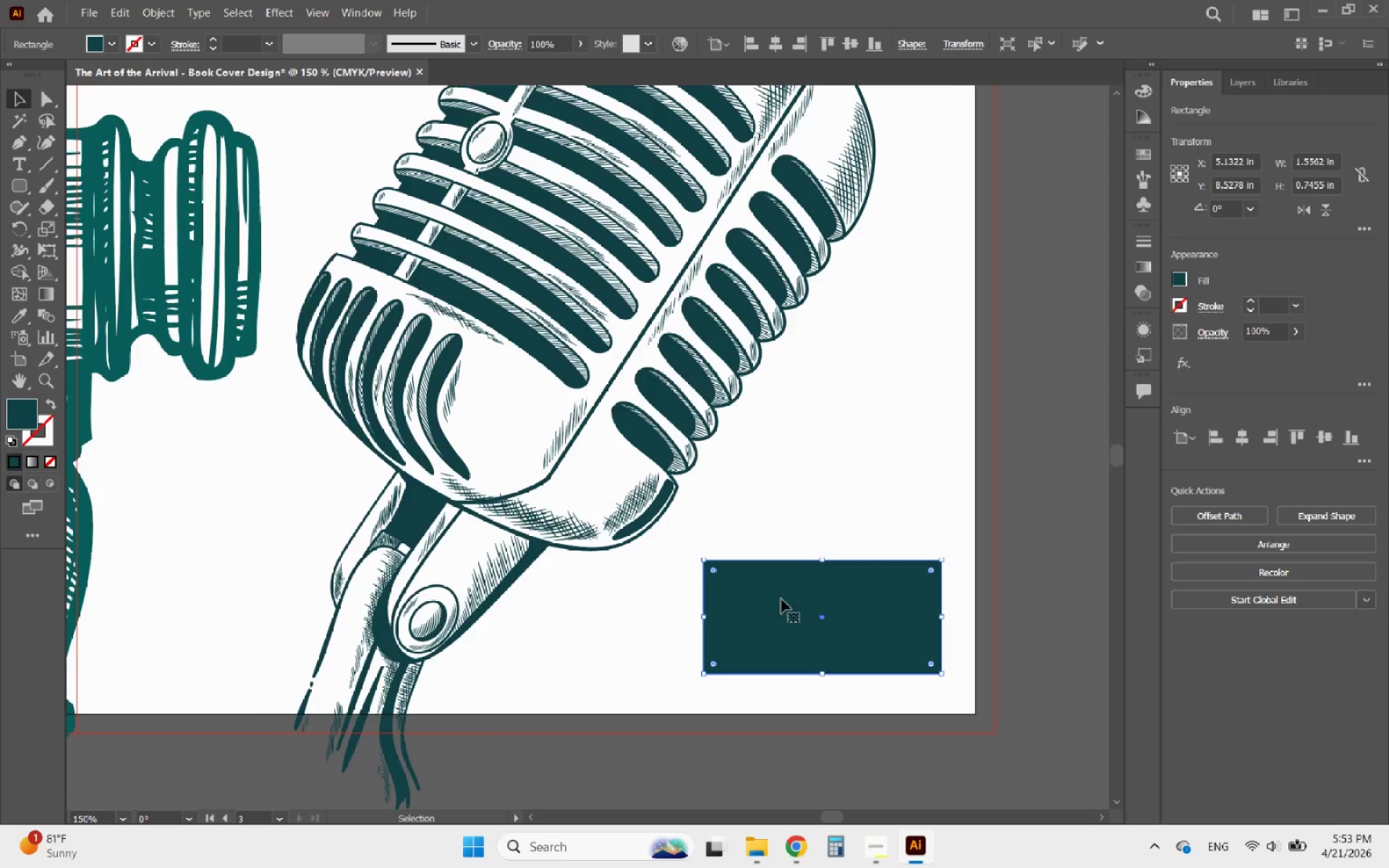 
hold_key(key=AltLeft, duration=0.48)
scroll: coordinate [781, 599], scroll_direction: down, amount: 3.0
 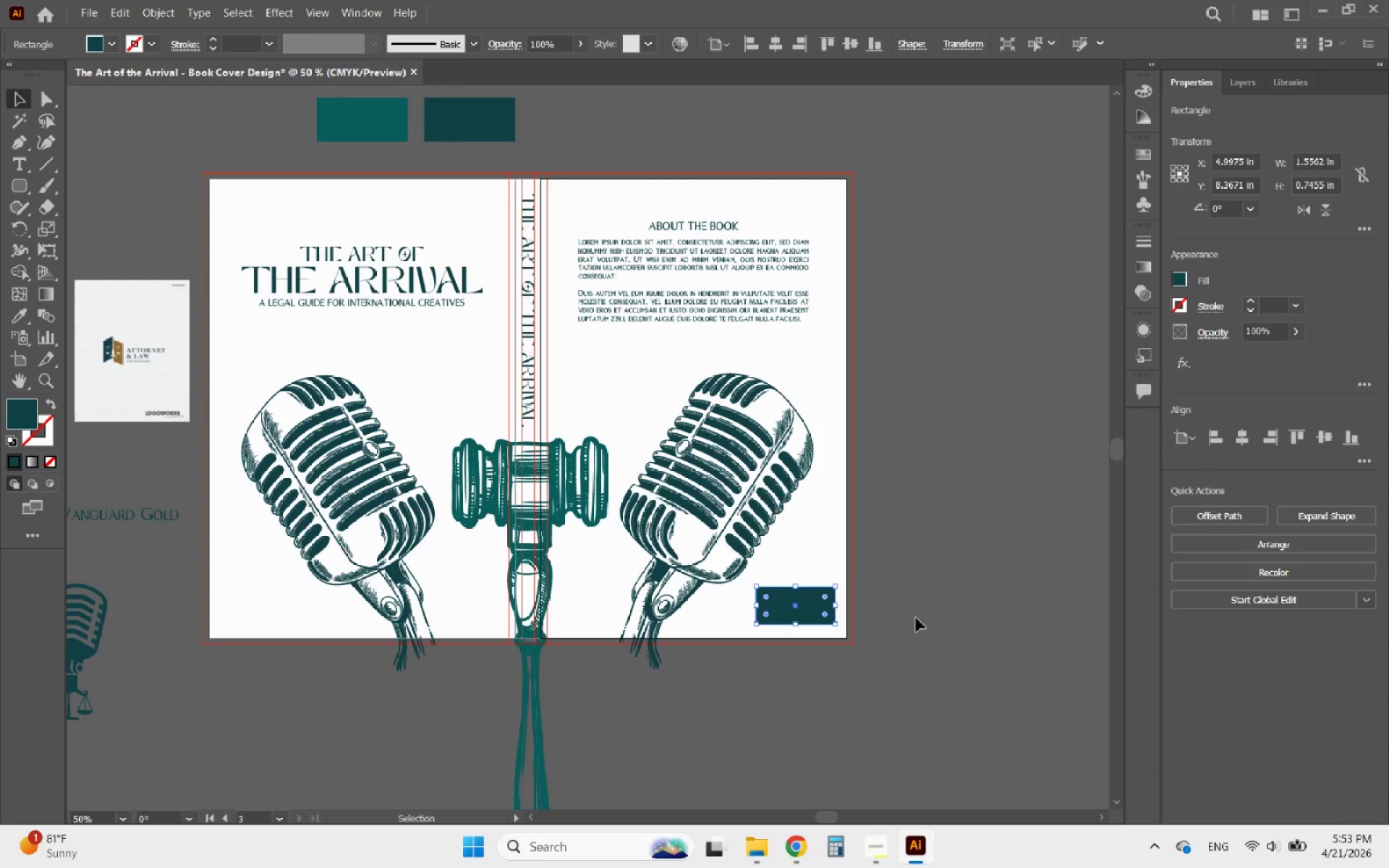 
left_click([917, 618])
 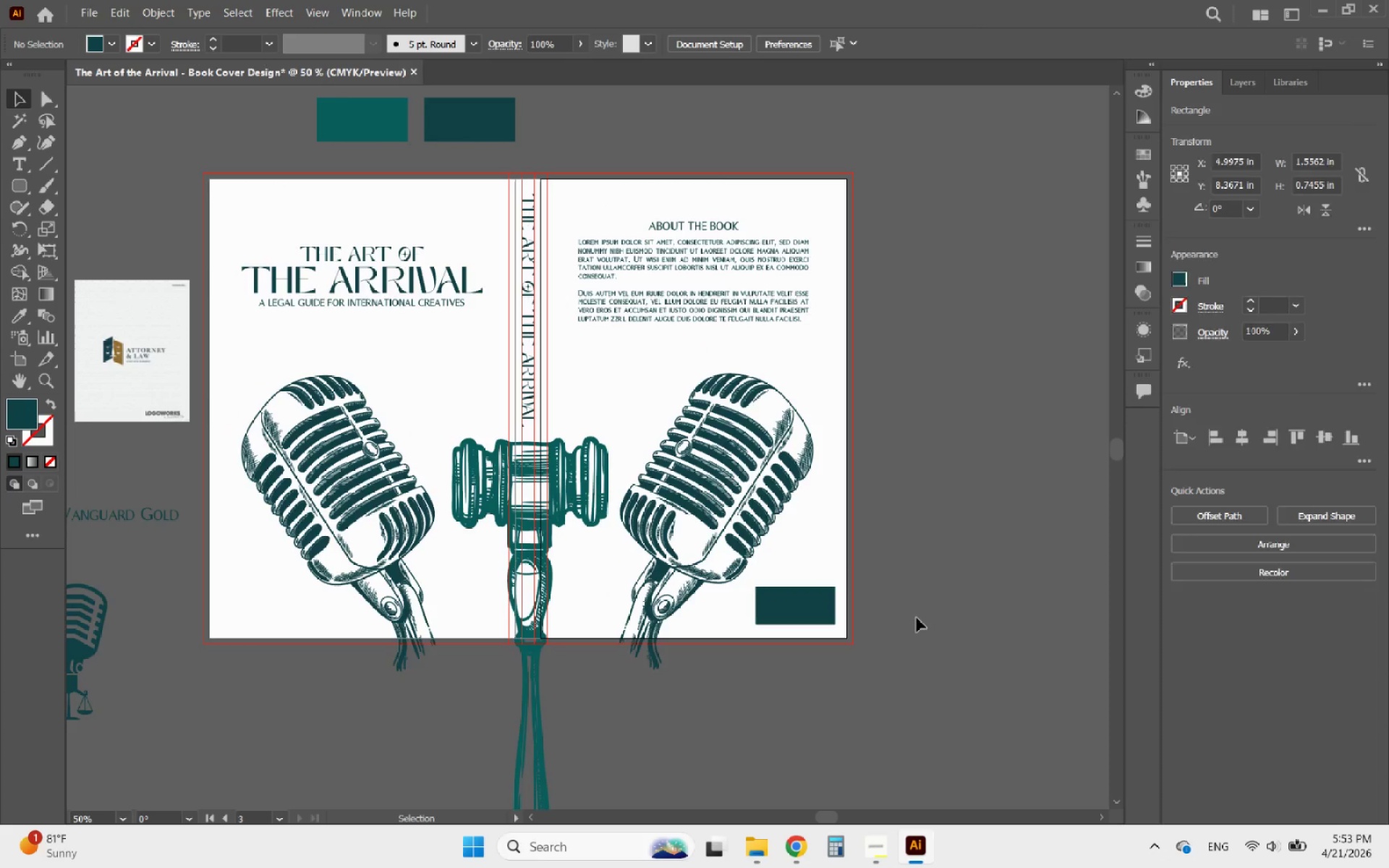 
hold_key(key=AltLeft, duration=1.0)
scroll: coordinate [892, 635], scroll_direction: down, amount: 1.0
 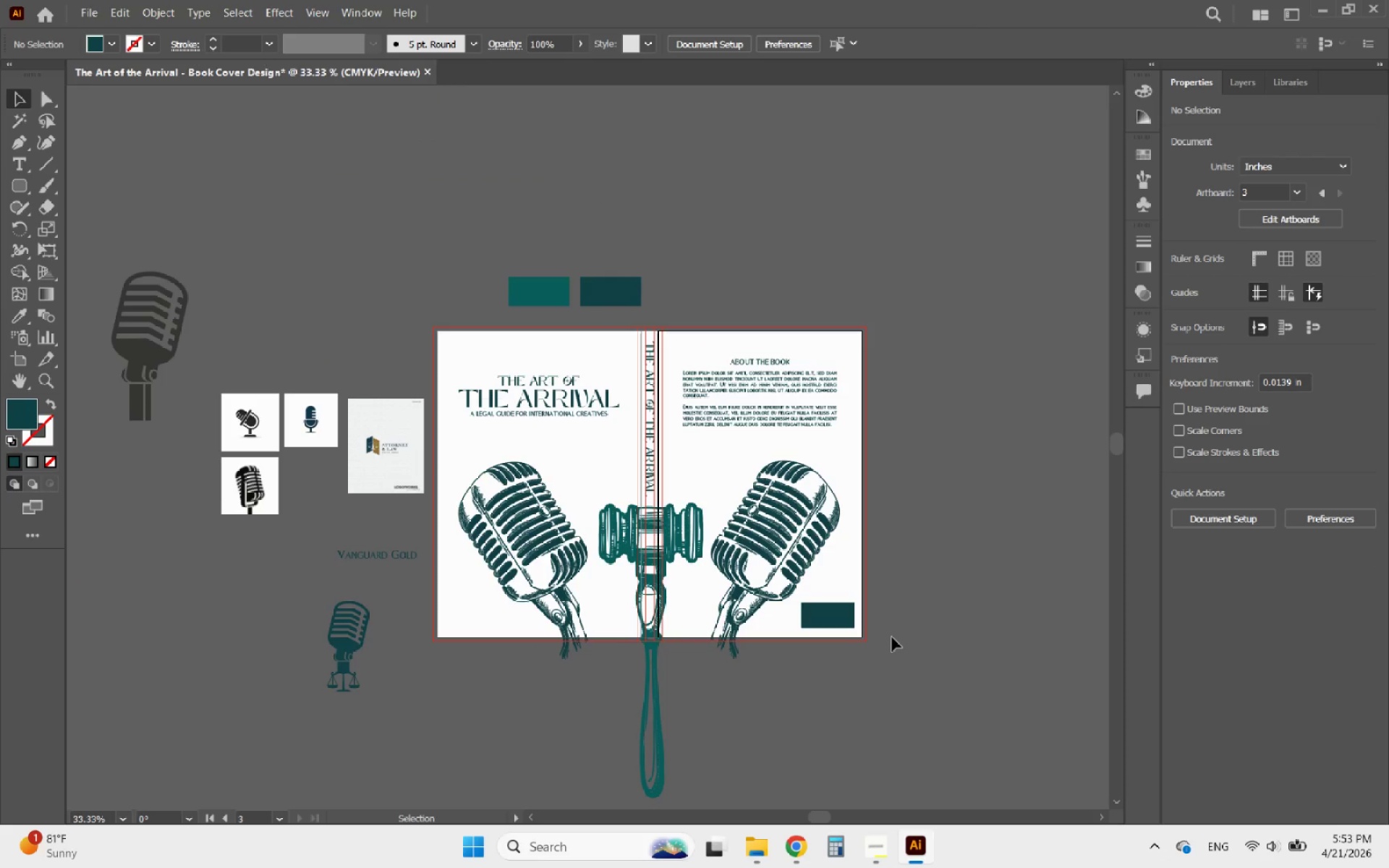 
hold_key(key=AltLeft, duration=0.78)
scroll: coordinate [697, 478], scroll_direction: up, amount: 2.0
 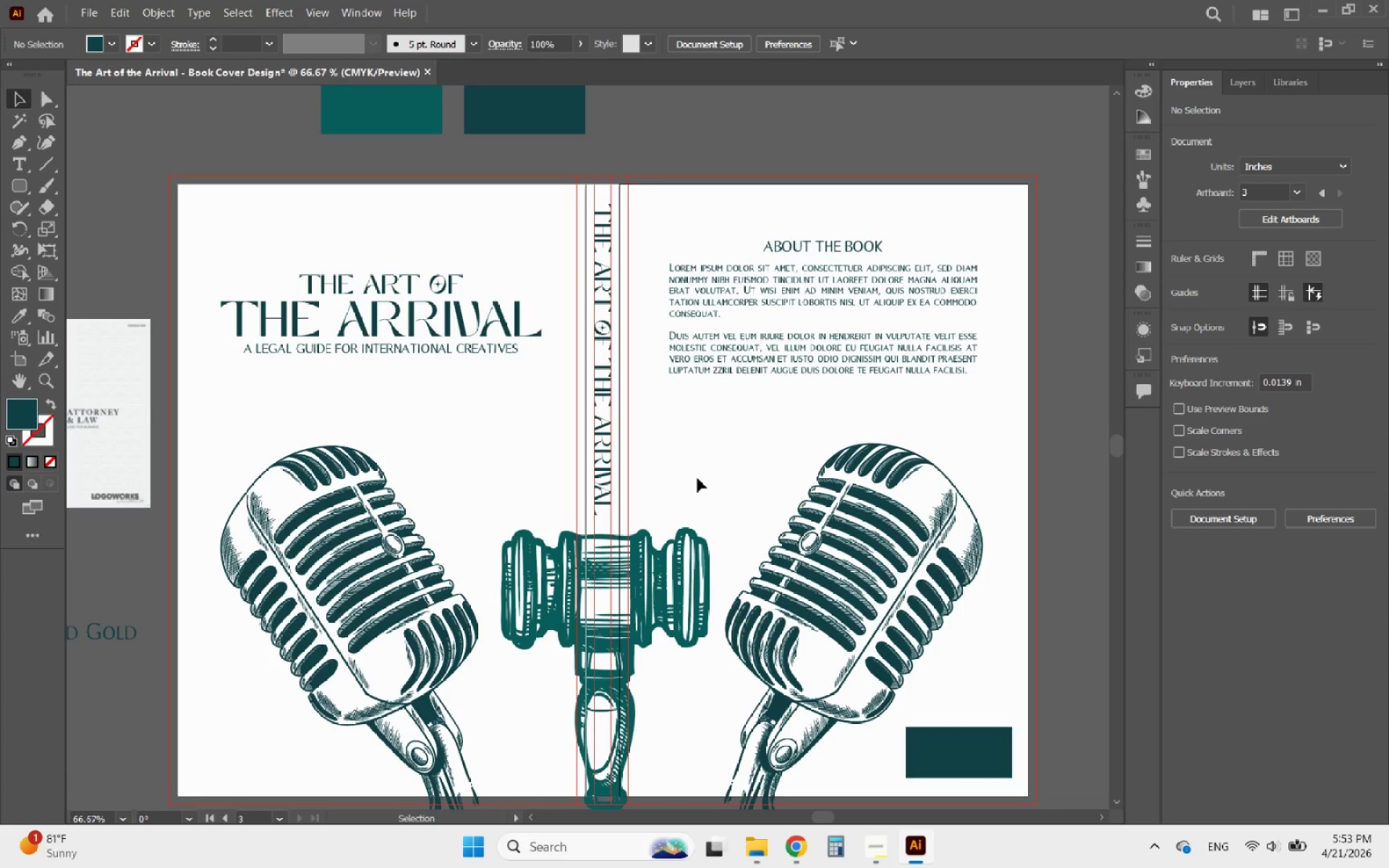 
hold_key(key=AltLeft, duration=0.67)
scroll: coordinate [792, 450], scroll_direction: down, amount: 1.0
 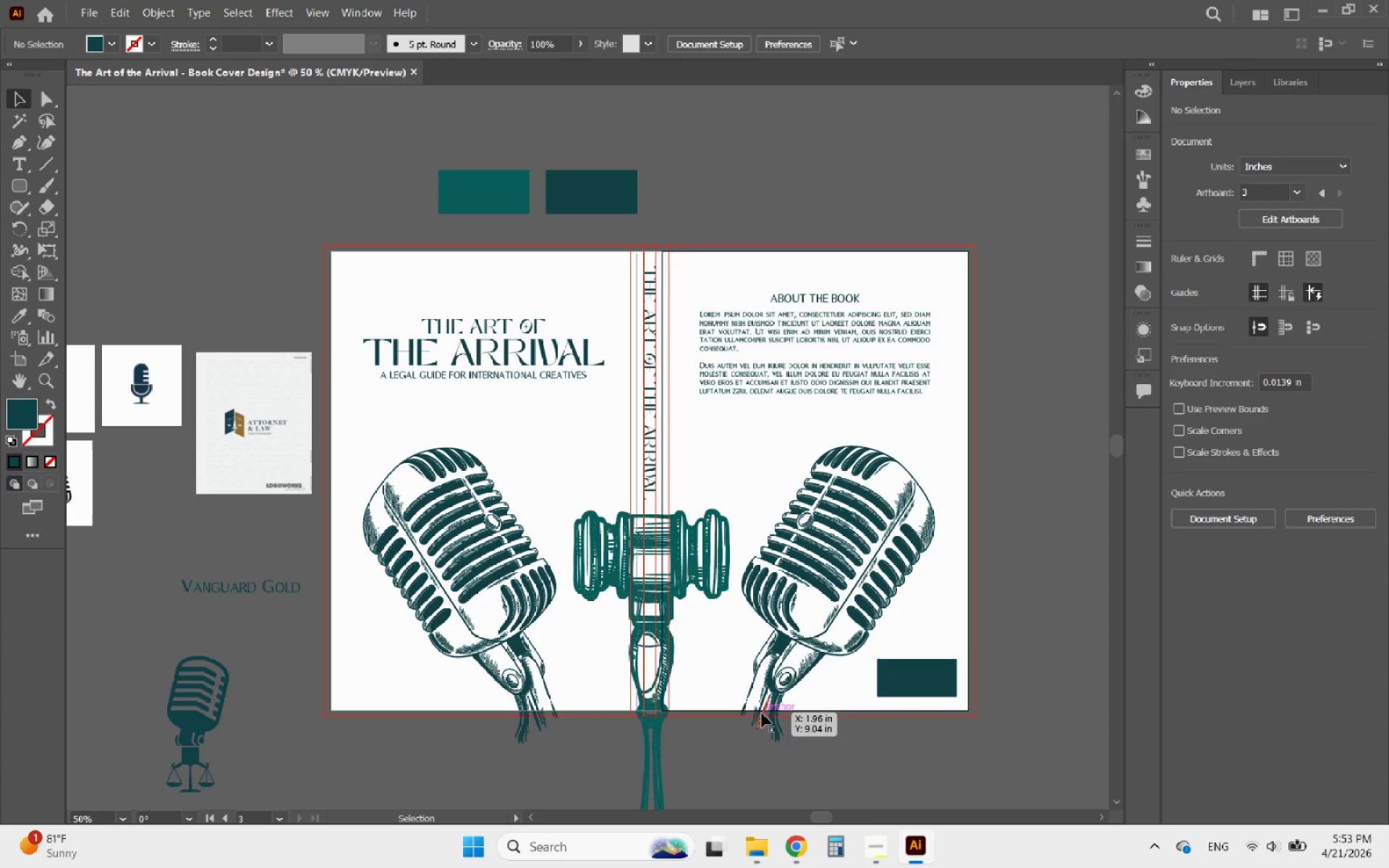 
left_click_drag(start_coordinate=[789, 759], to_coordinate=[519, 704])
 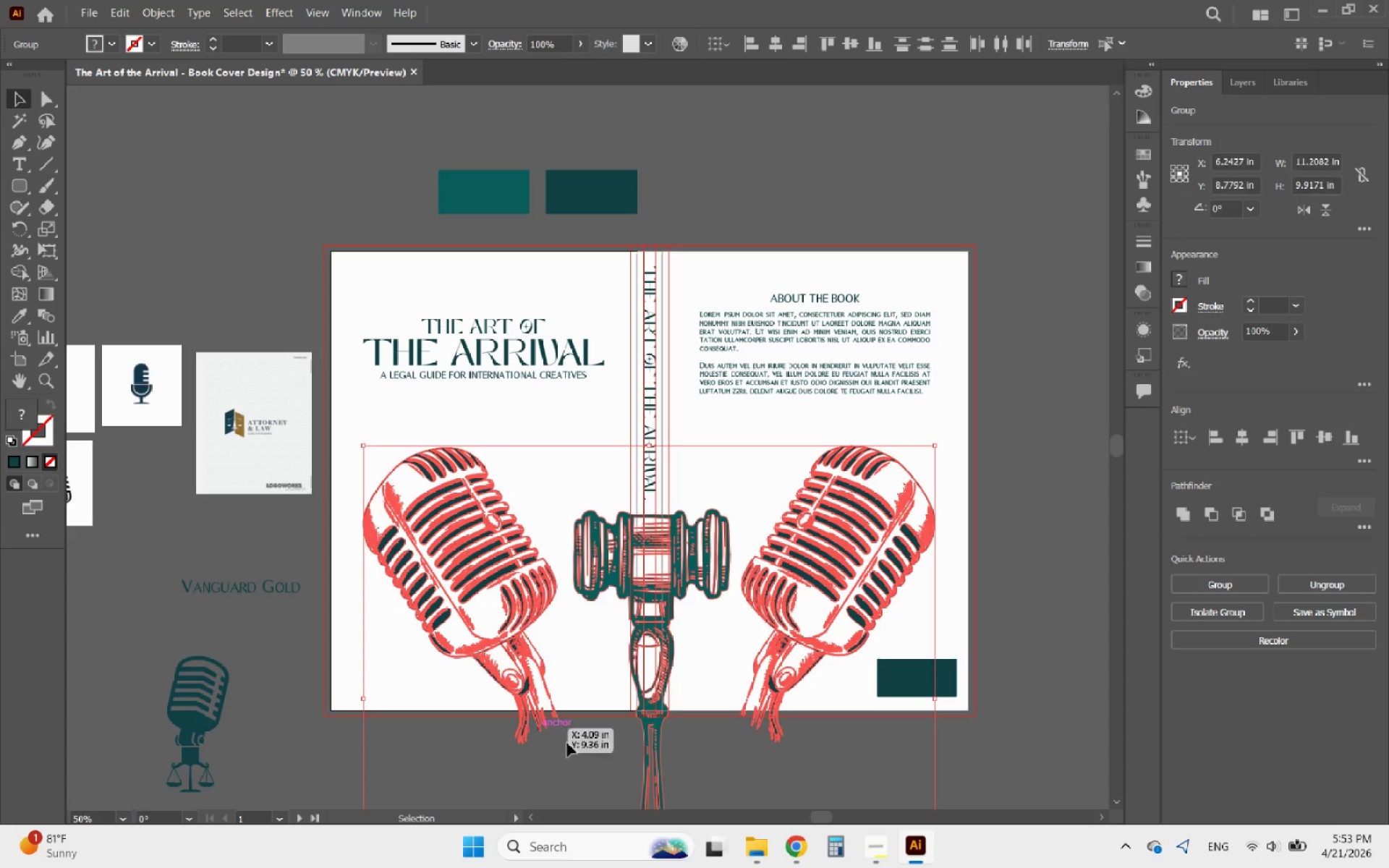 
hold_key(key=AltLeft, duration=0.48)
scroll: coordinate [585, 744], scroll_direction: up, amount: 2.0
 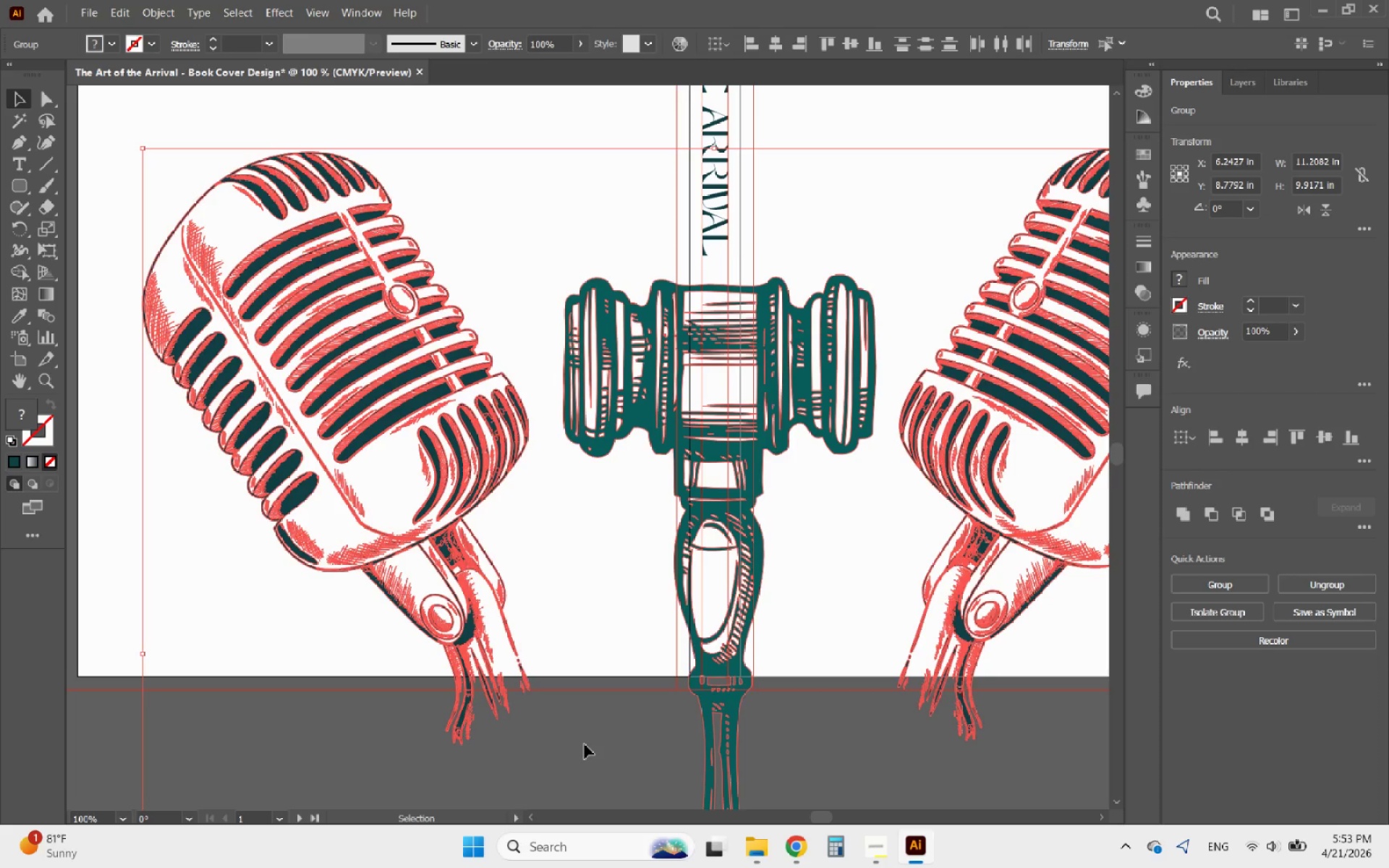 
key(ArrowUp)
 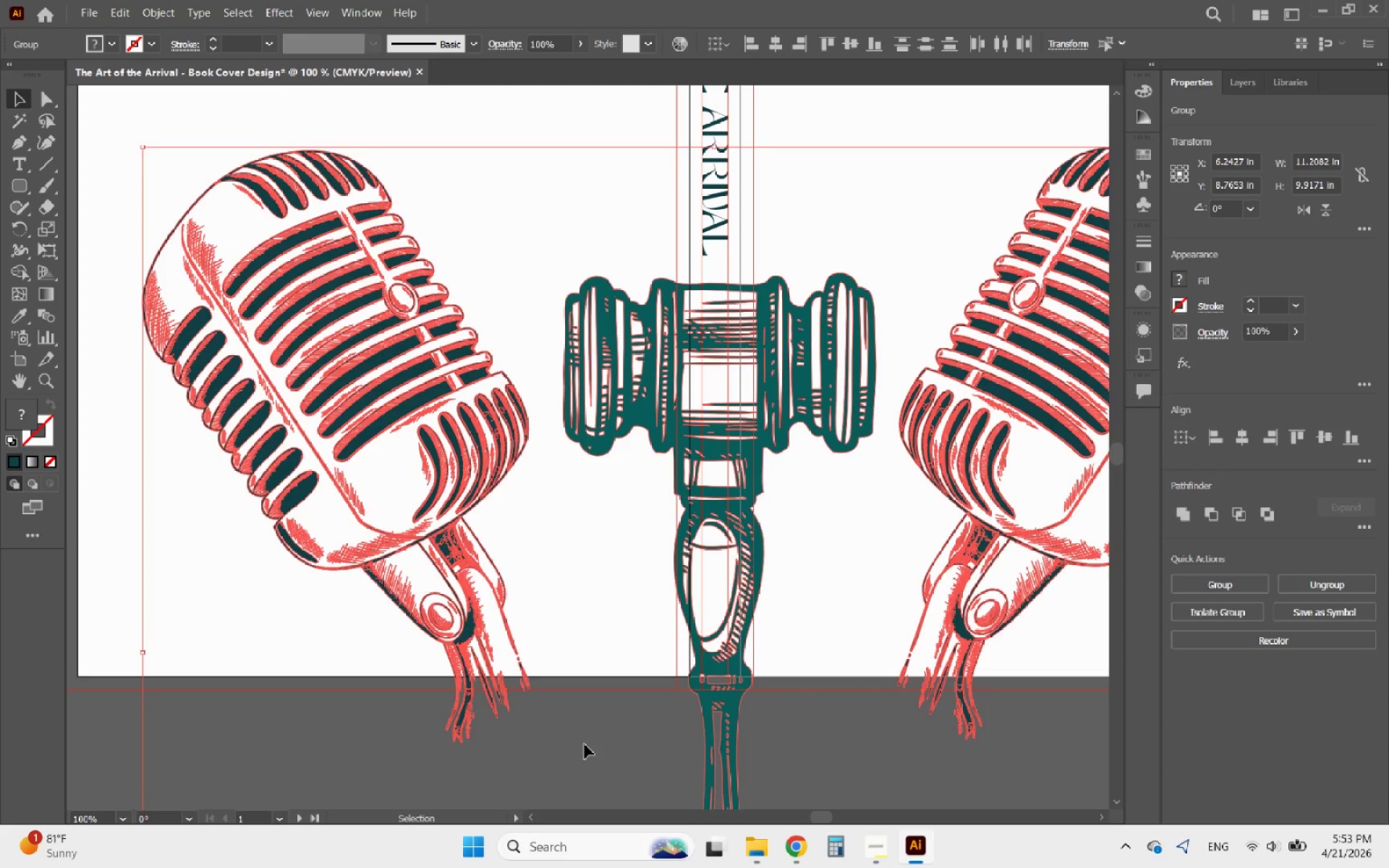 
key(ArrowUp)
 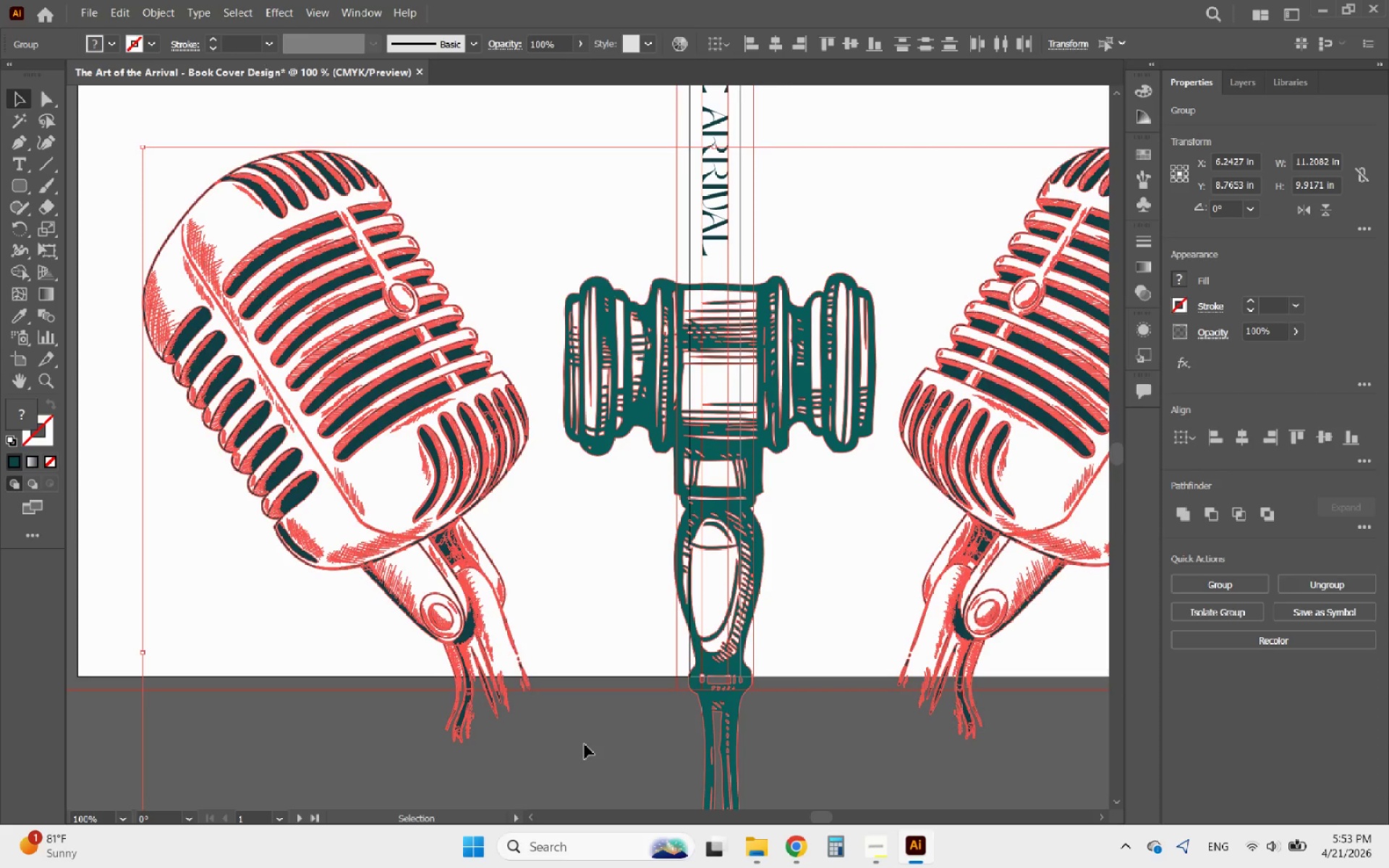 
key(ArrowUp)
 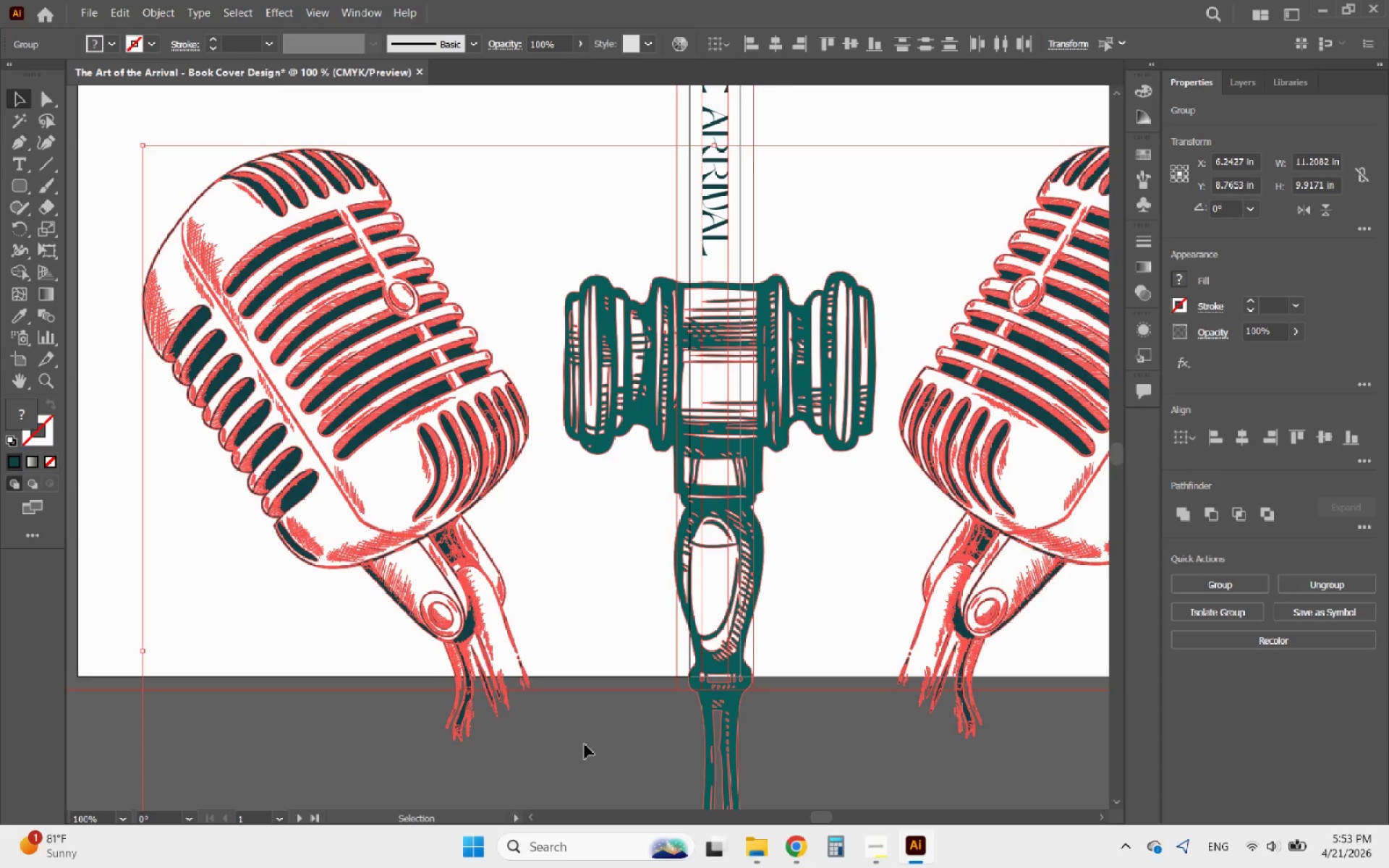 
key(ArrowUp)
 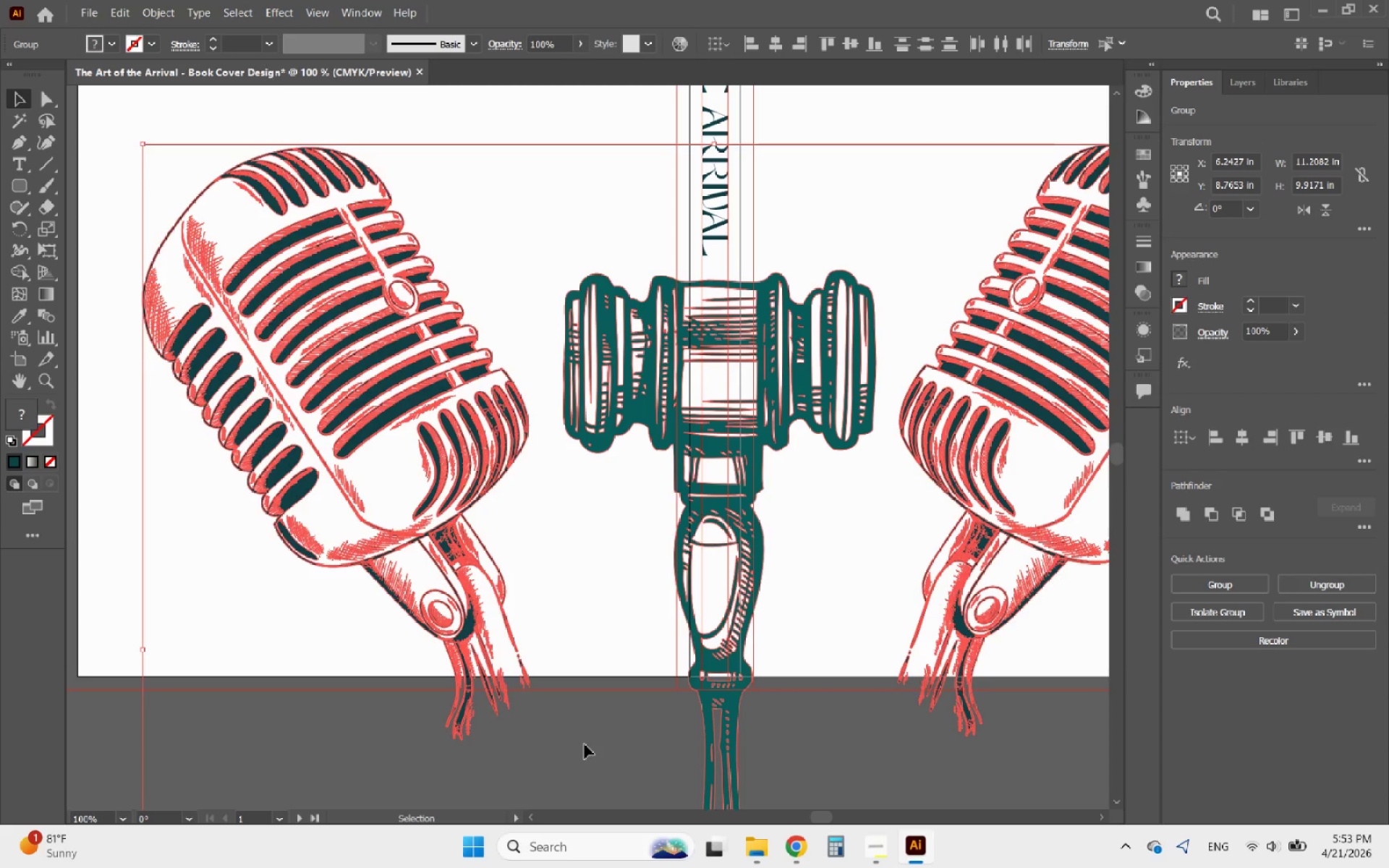 
key(ArrowUp)
 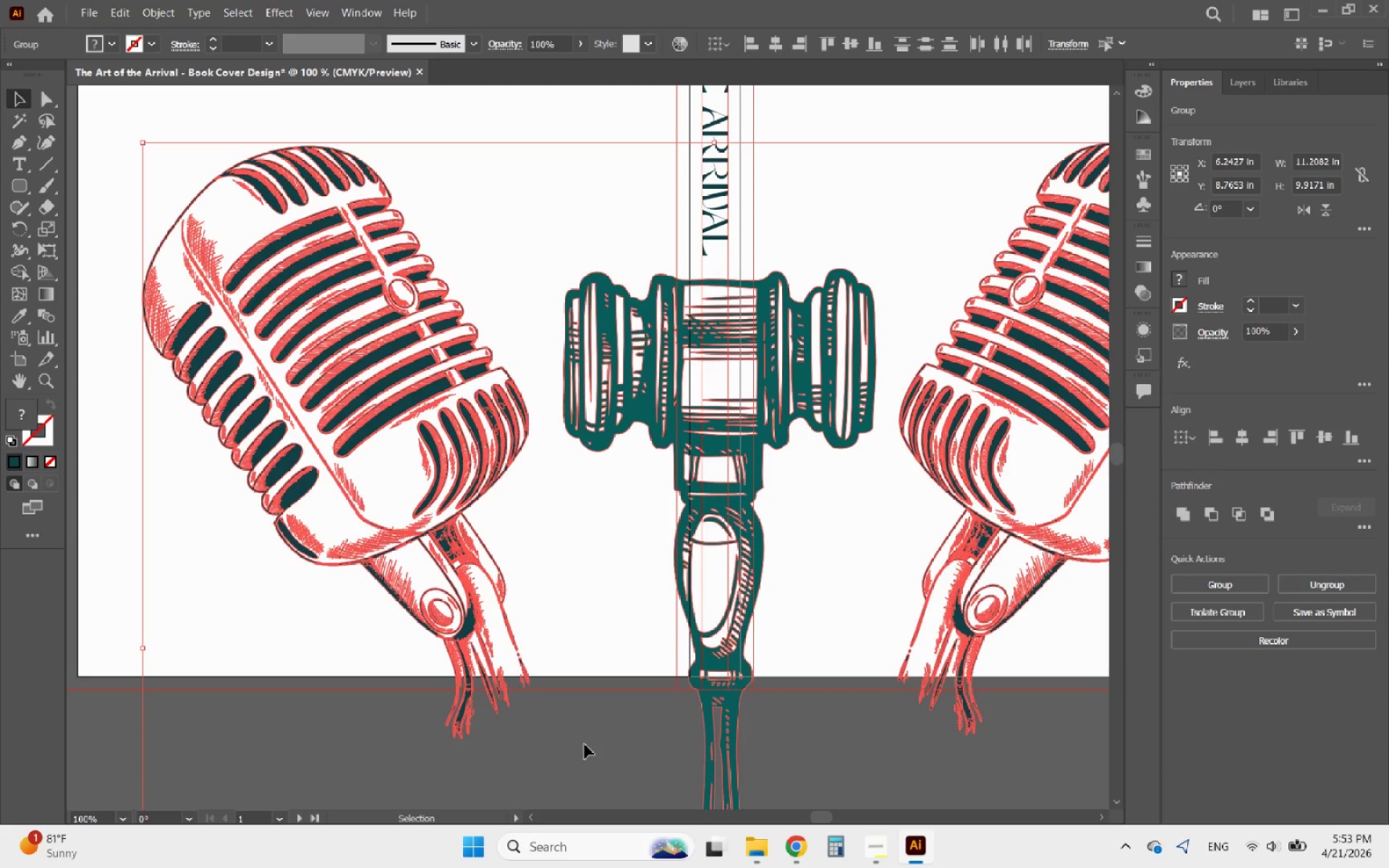 
key(ArrowUp)
 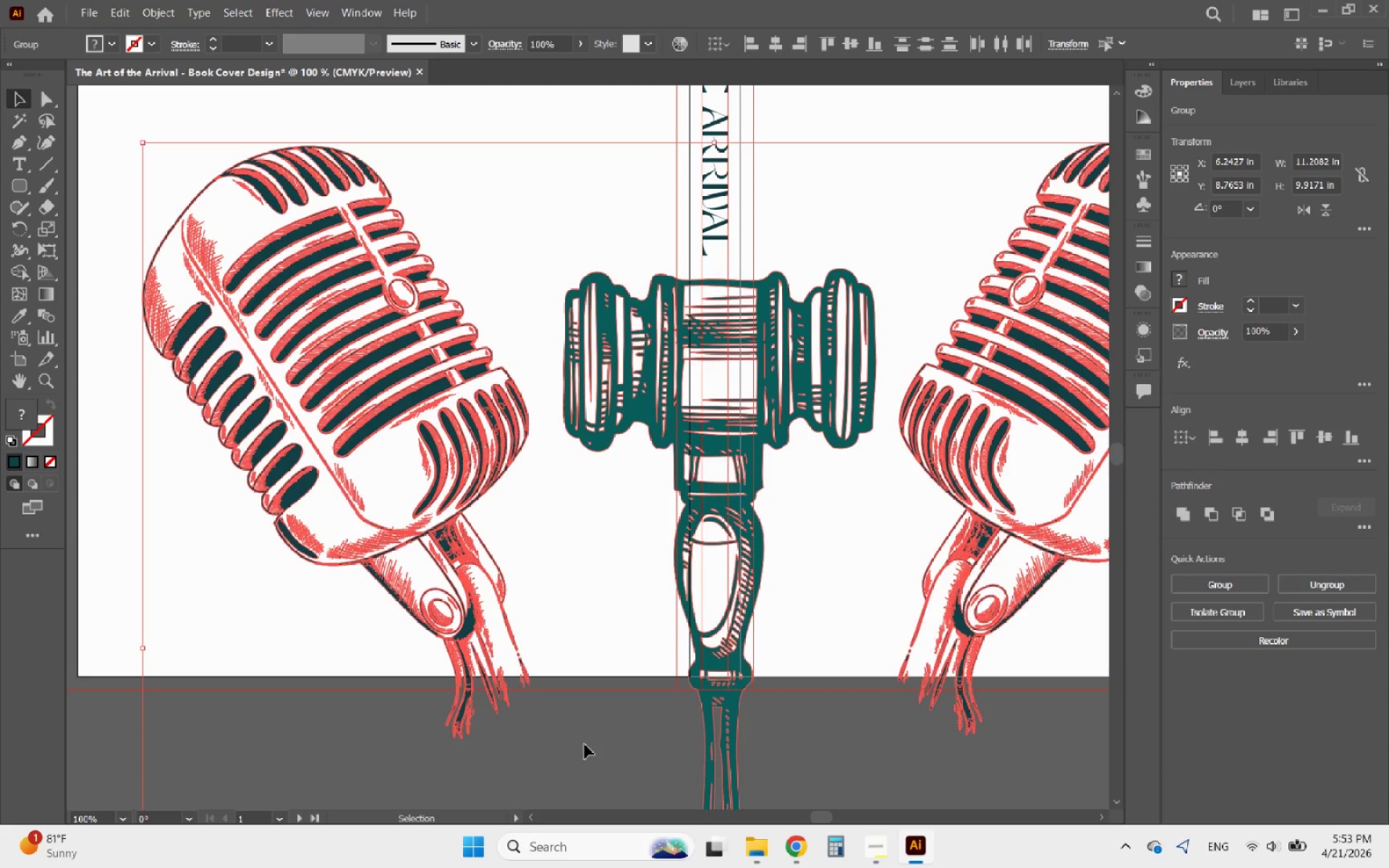 
key(ArrowUp)
 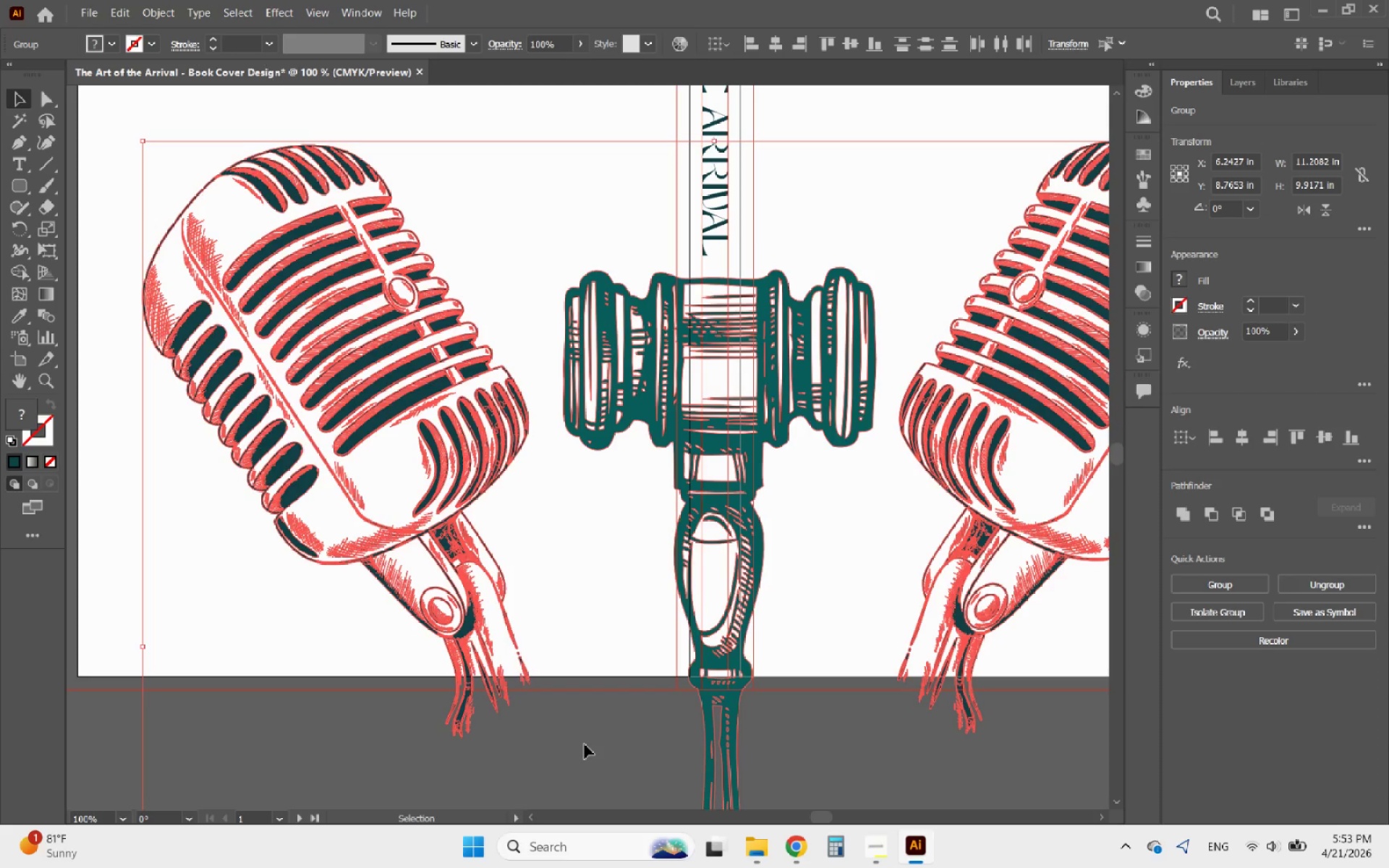 
key(ArrowUp)
 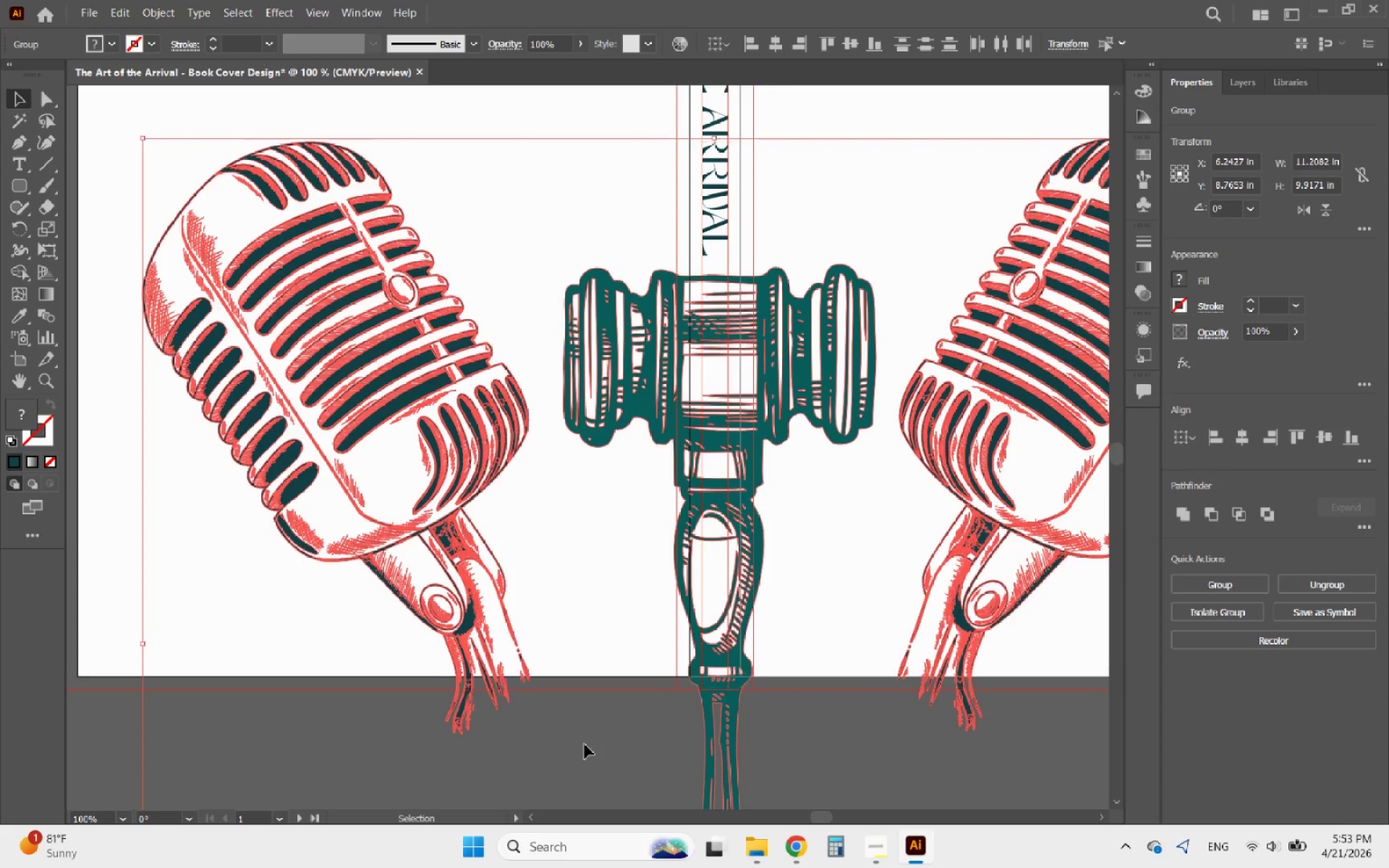 
key(ArrowUp)
 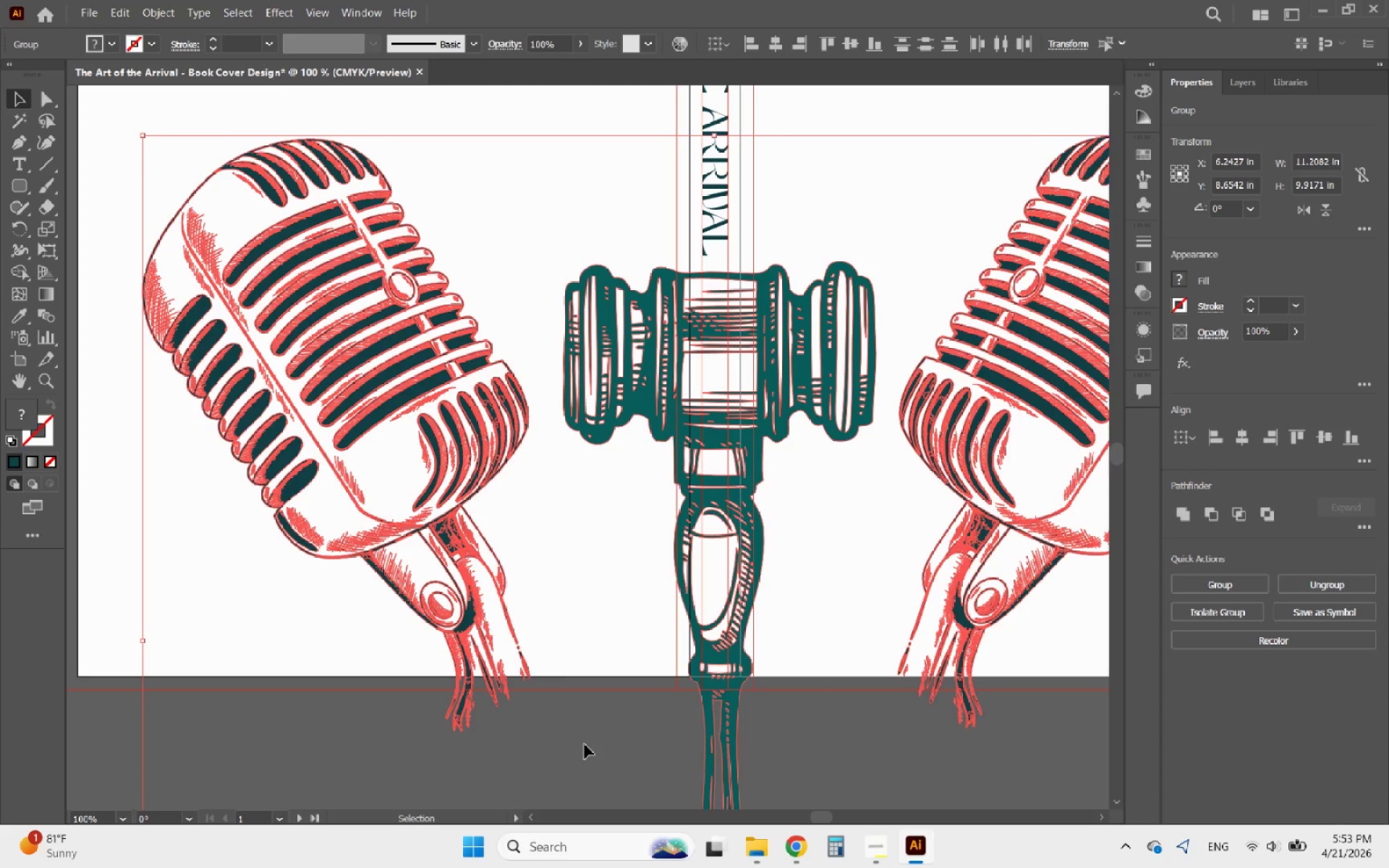 
hold_key(key=AltLeft, duration=0.48)
 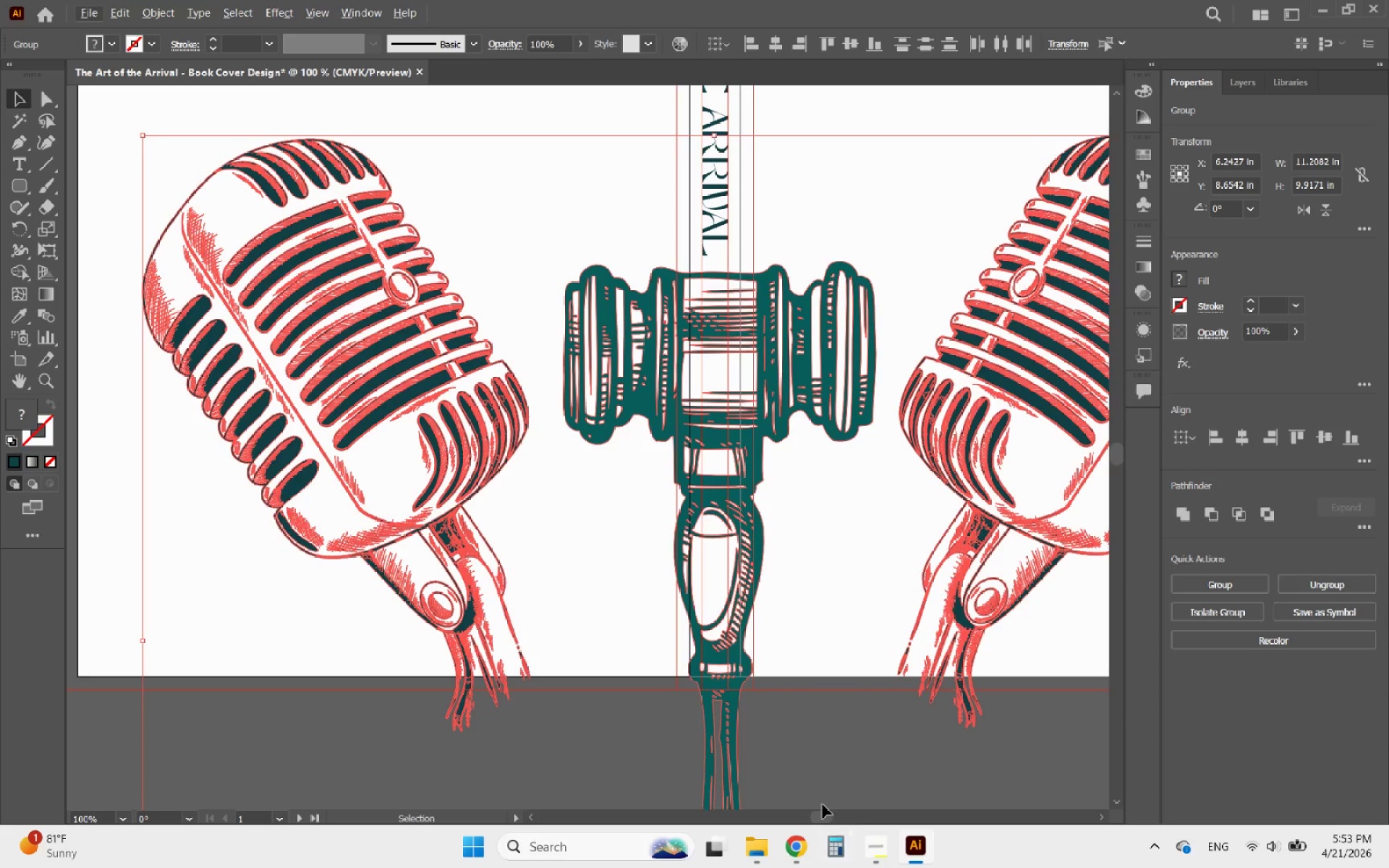 
left_click([806, 750])
 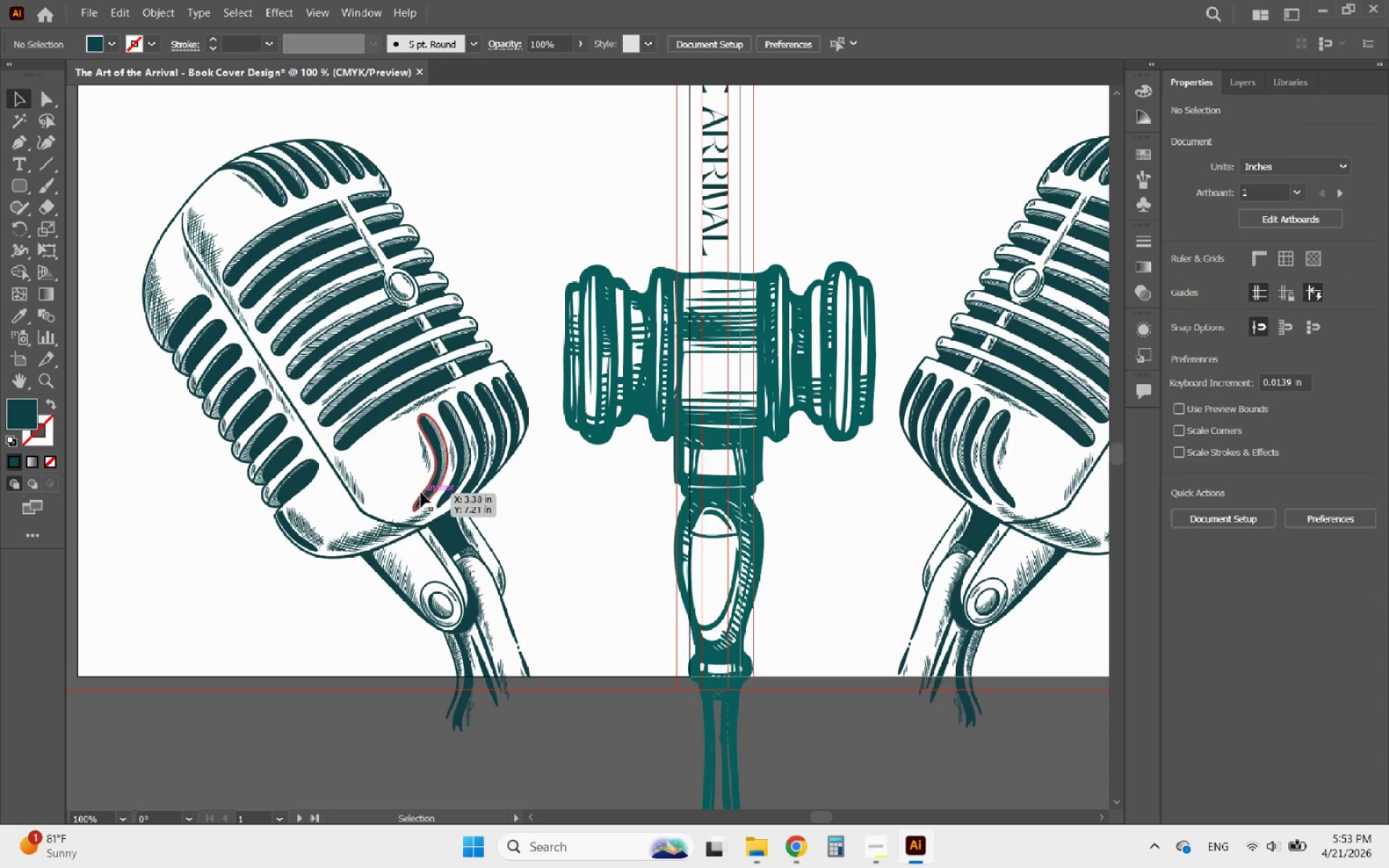 
hold_key(key=ShiftLeft, duration=0.64)
left_click([421, 493])
 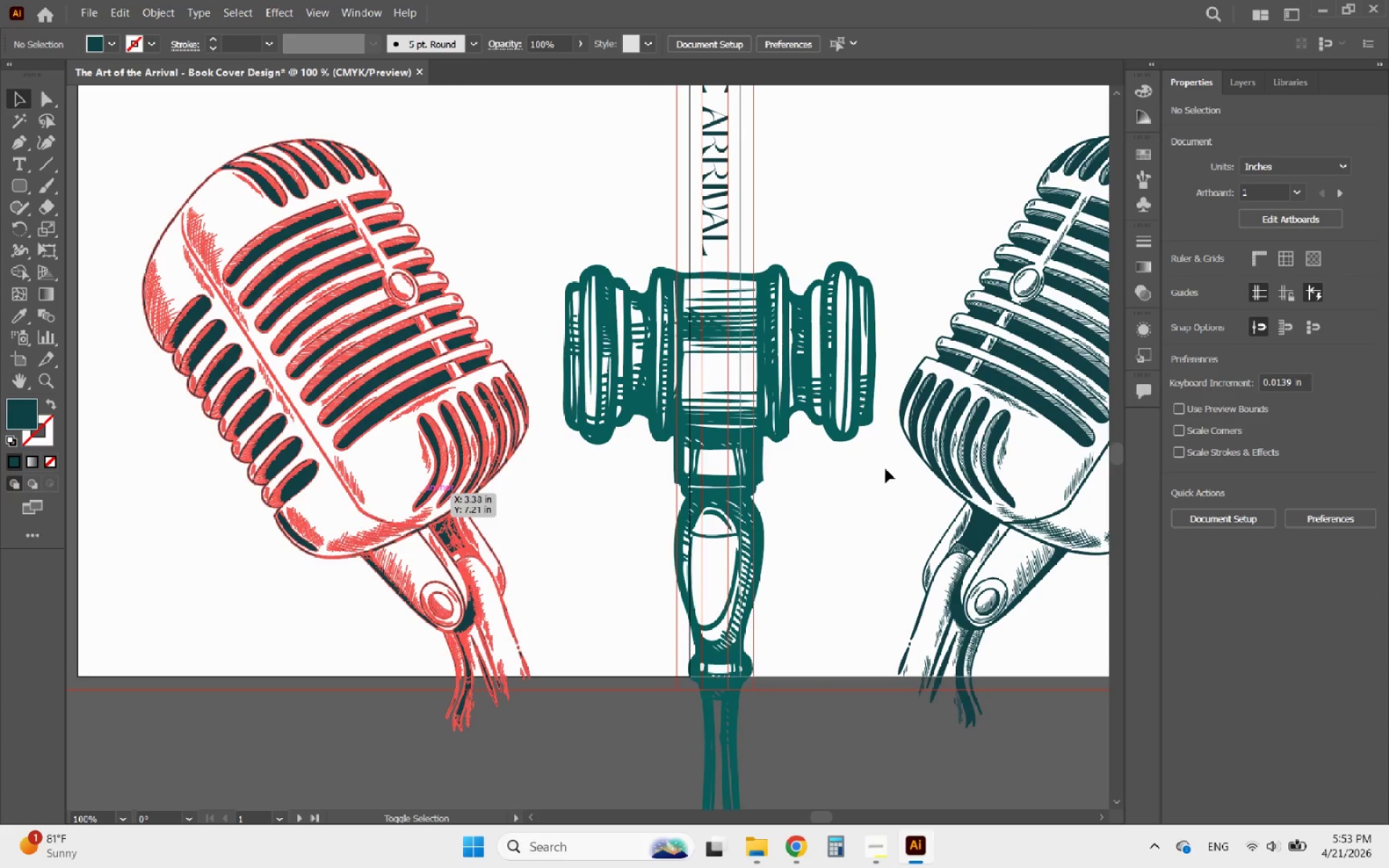 
hold_key(key=ShiftLeft, duration=0.66)
left_click([957, 475])
 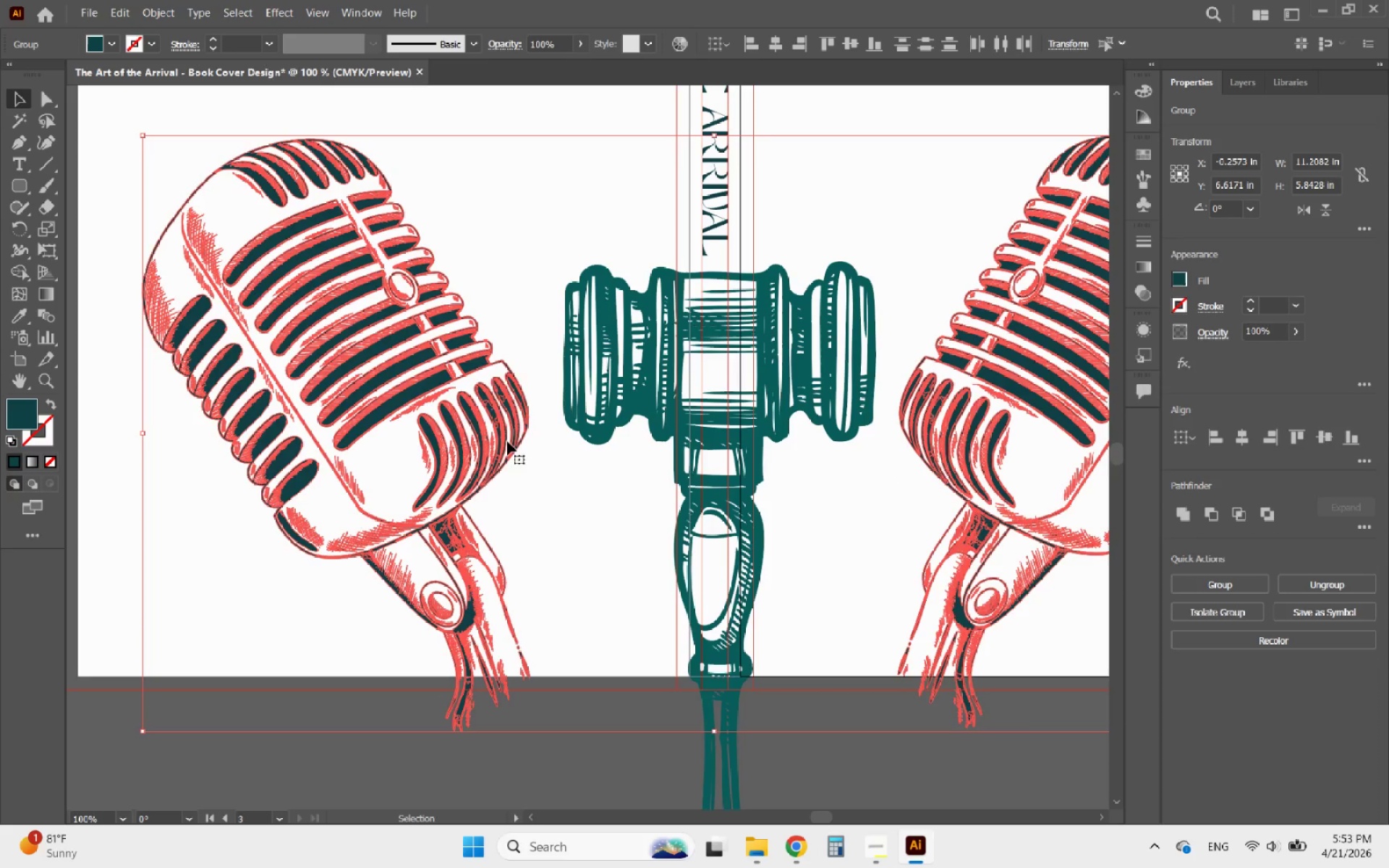 
left_click([402, 435])